 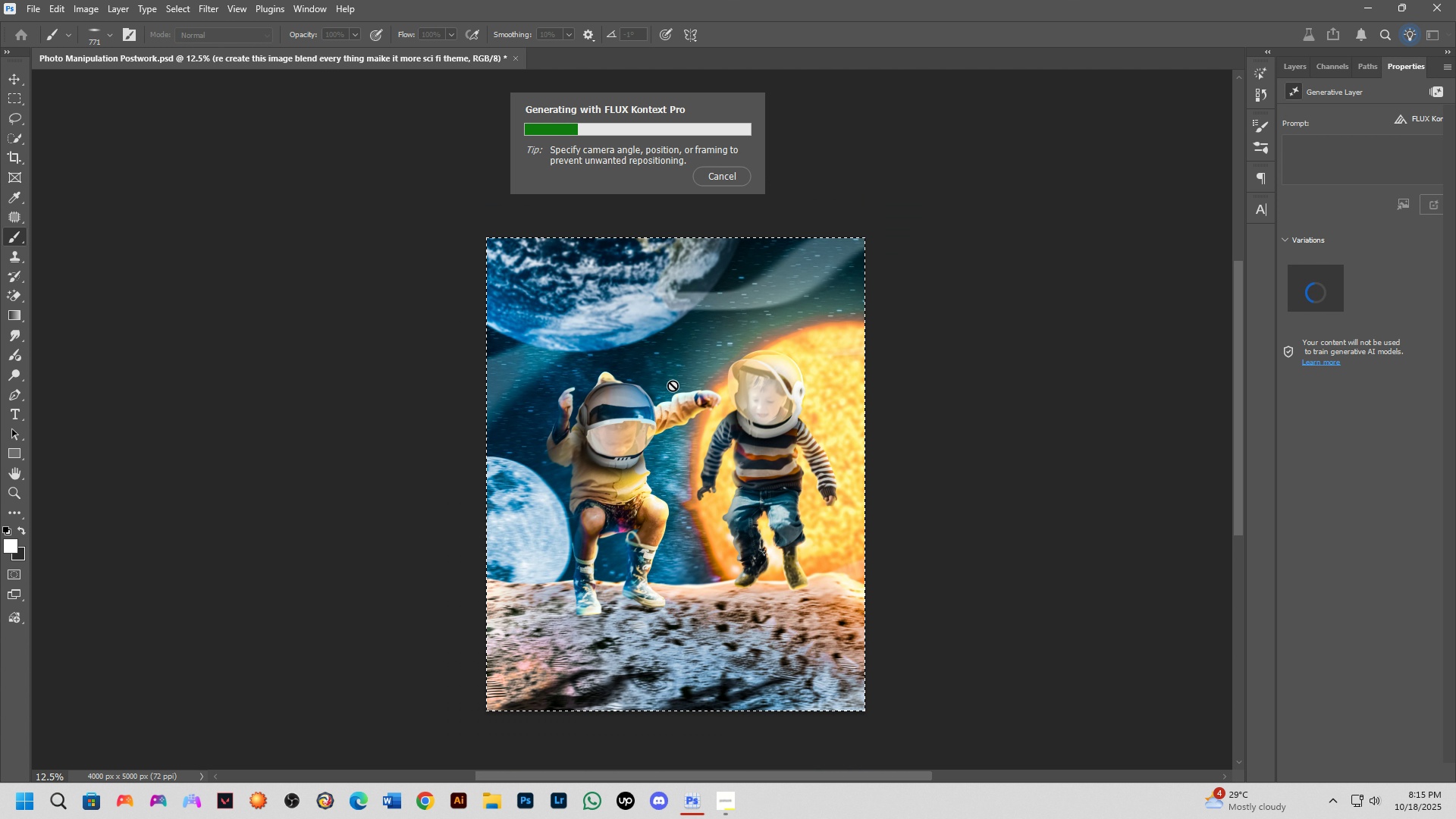 
scroll: coordinate [658, 400], scroll_direction: down, amount: 2.0
 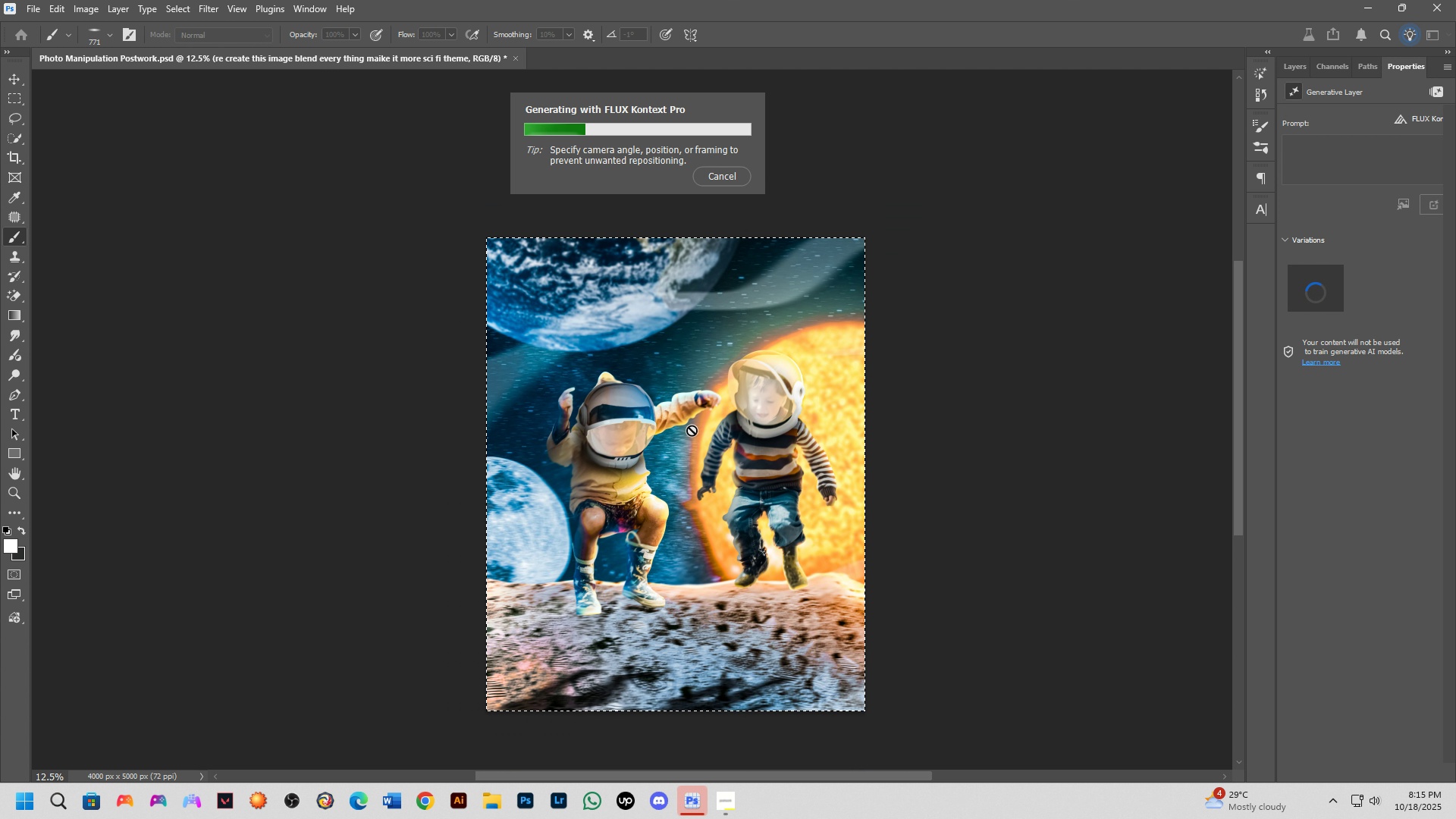 
hold_key(key=ShiftLeft, duration=0.5)
 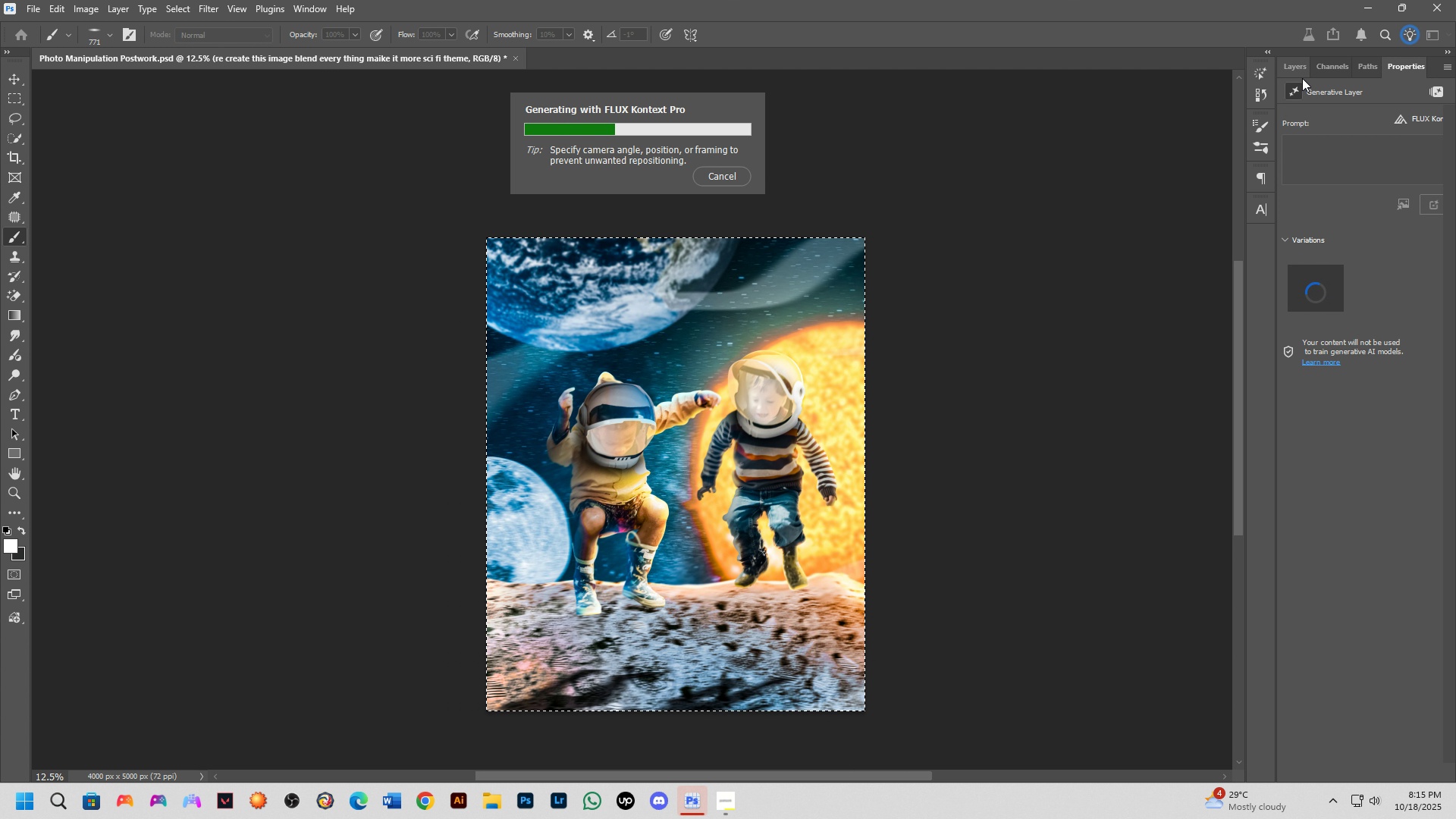 
left_click([1302, 77])
 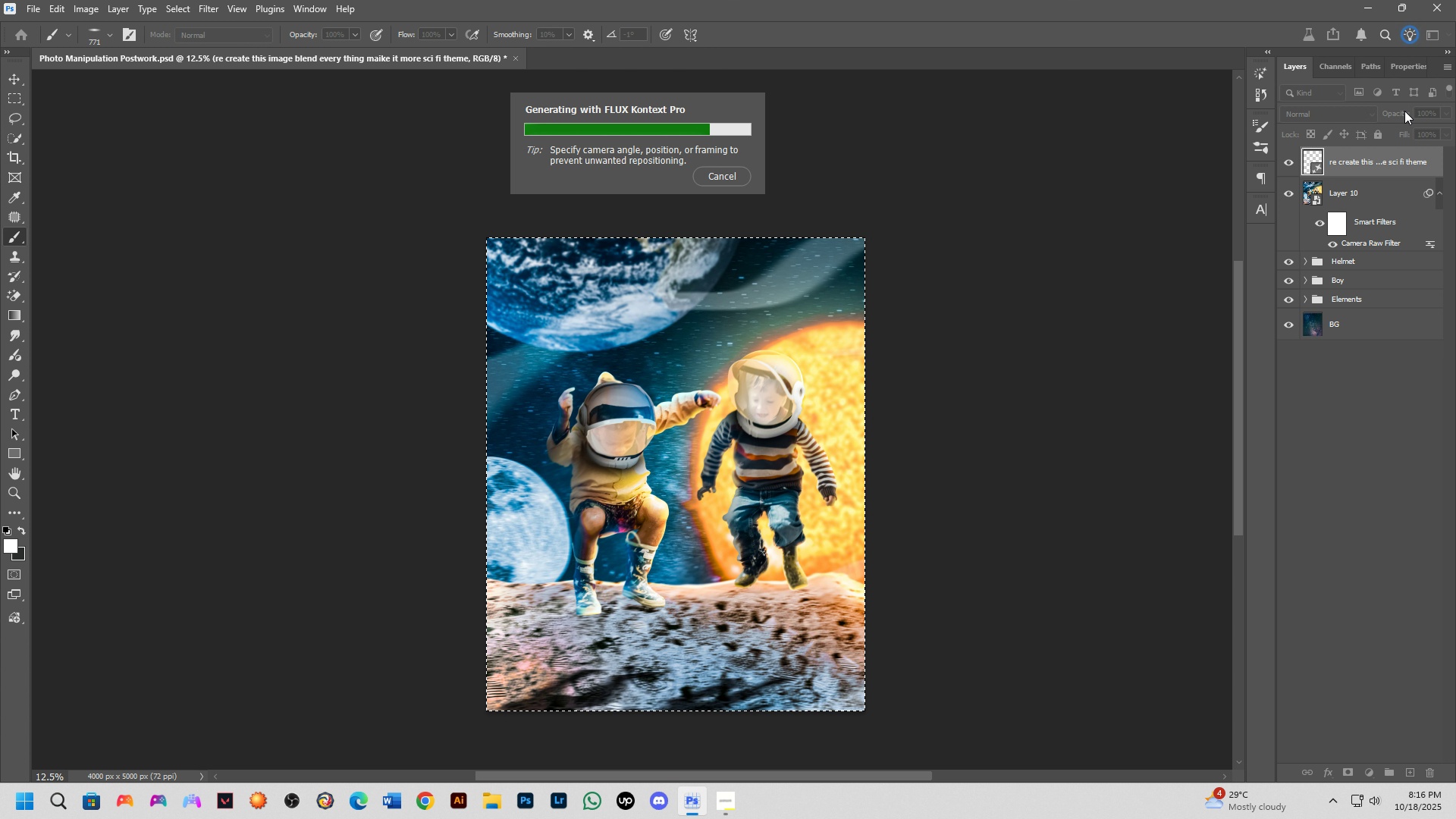 
wait(13.63)
 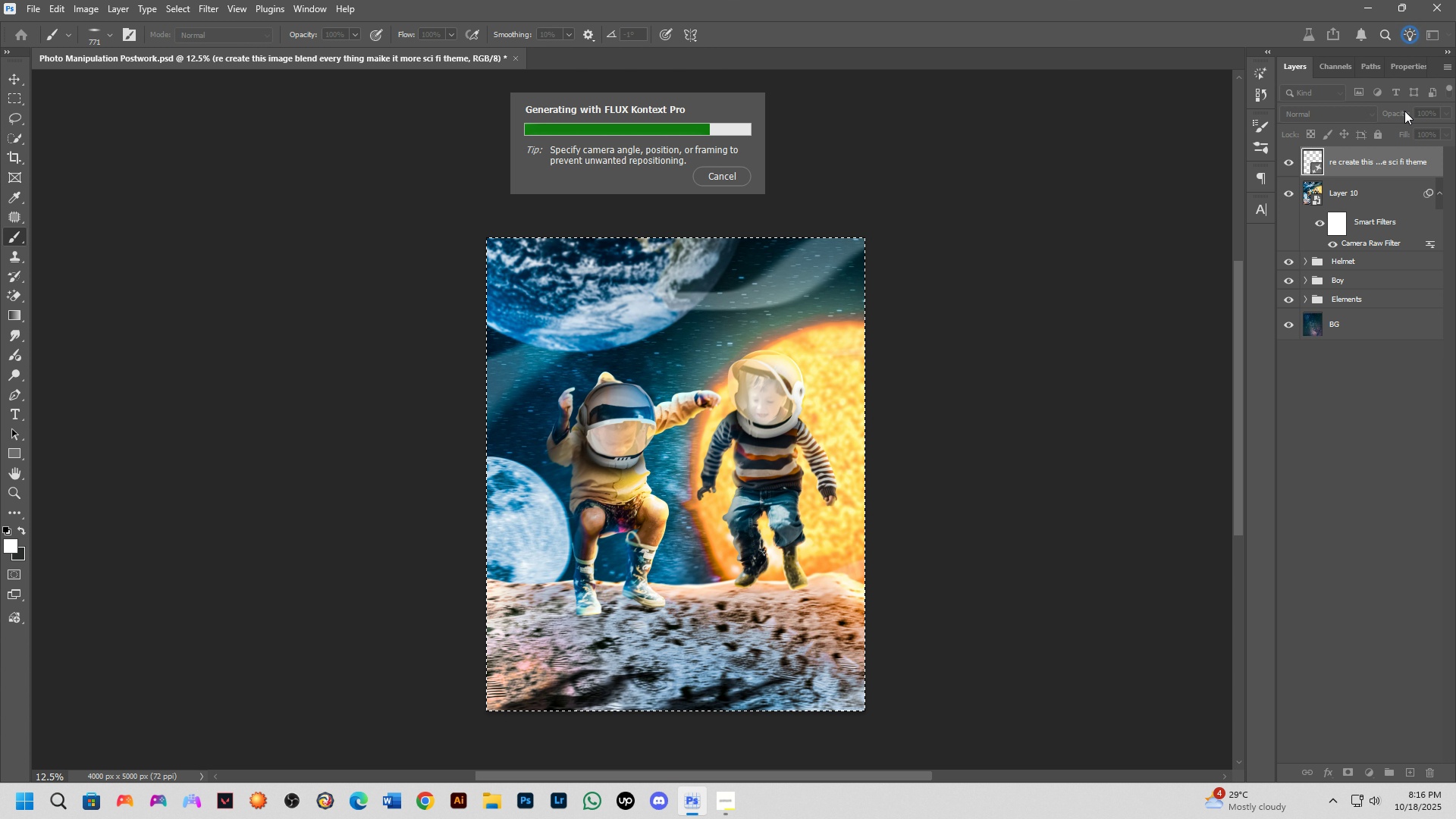 
key(Shift+ShiftLeft)
 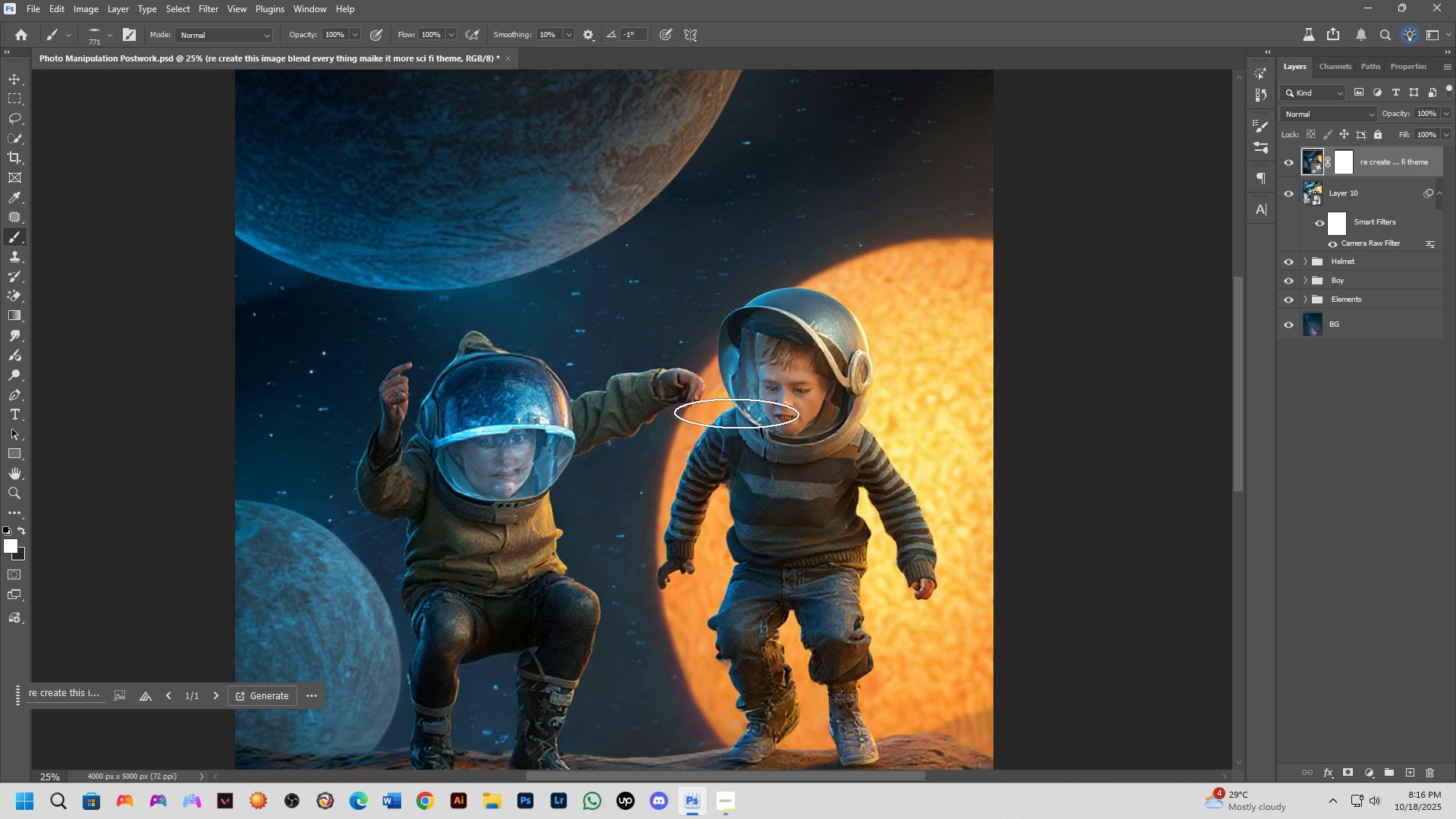 
scroll: coordinate [736, 413], scroll_direction: up, amount: 3.0
 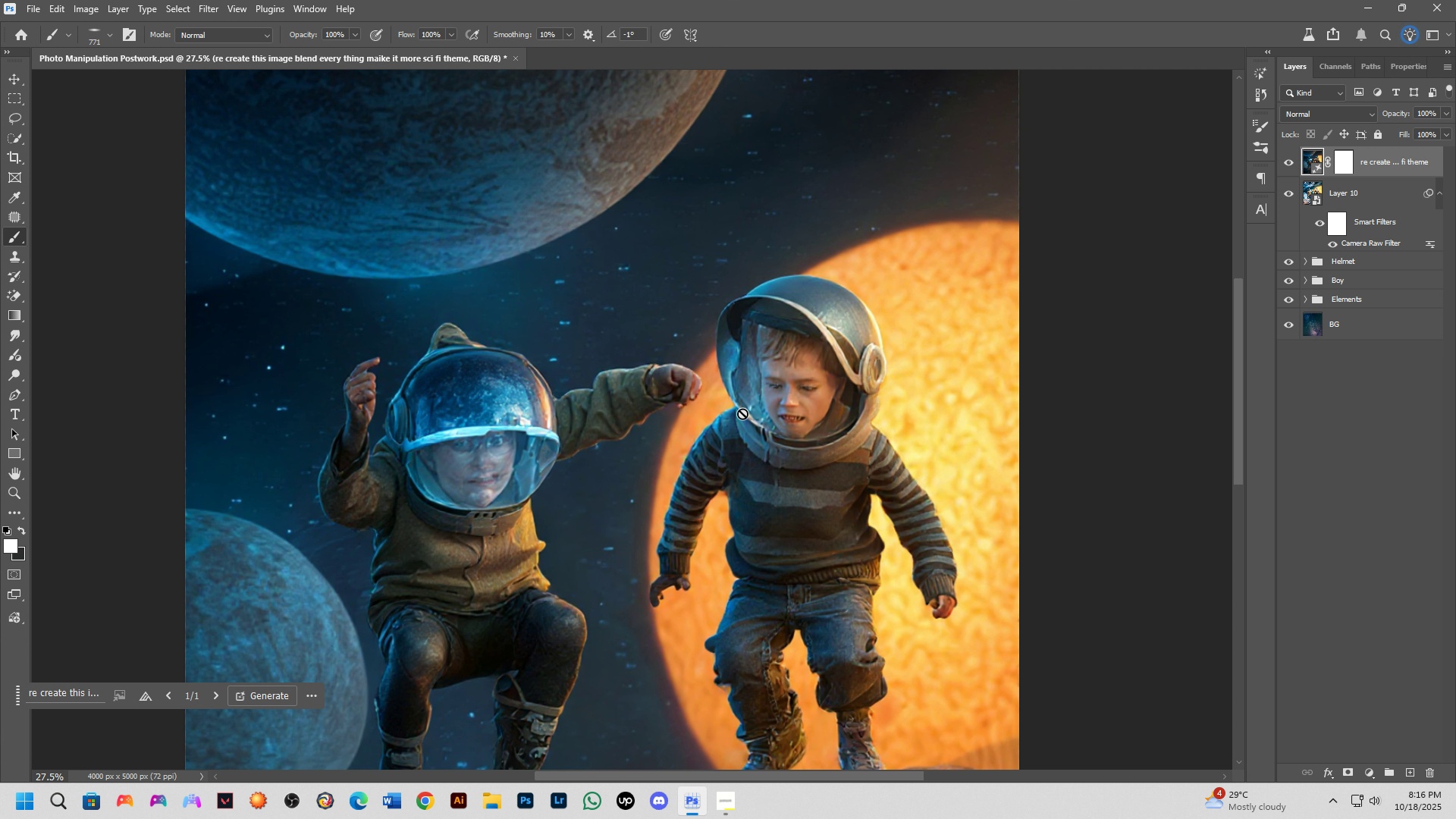 
key(Shift+ShiftLeft)
 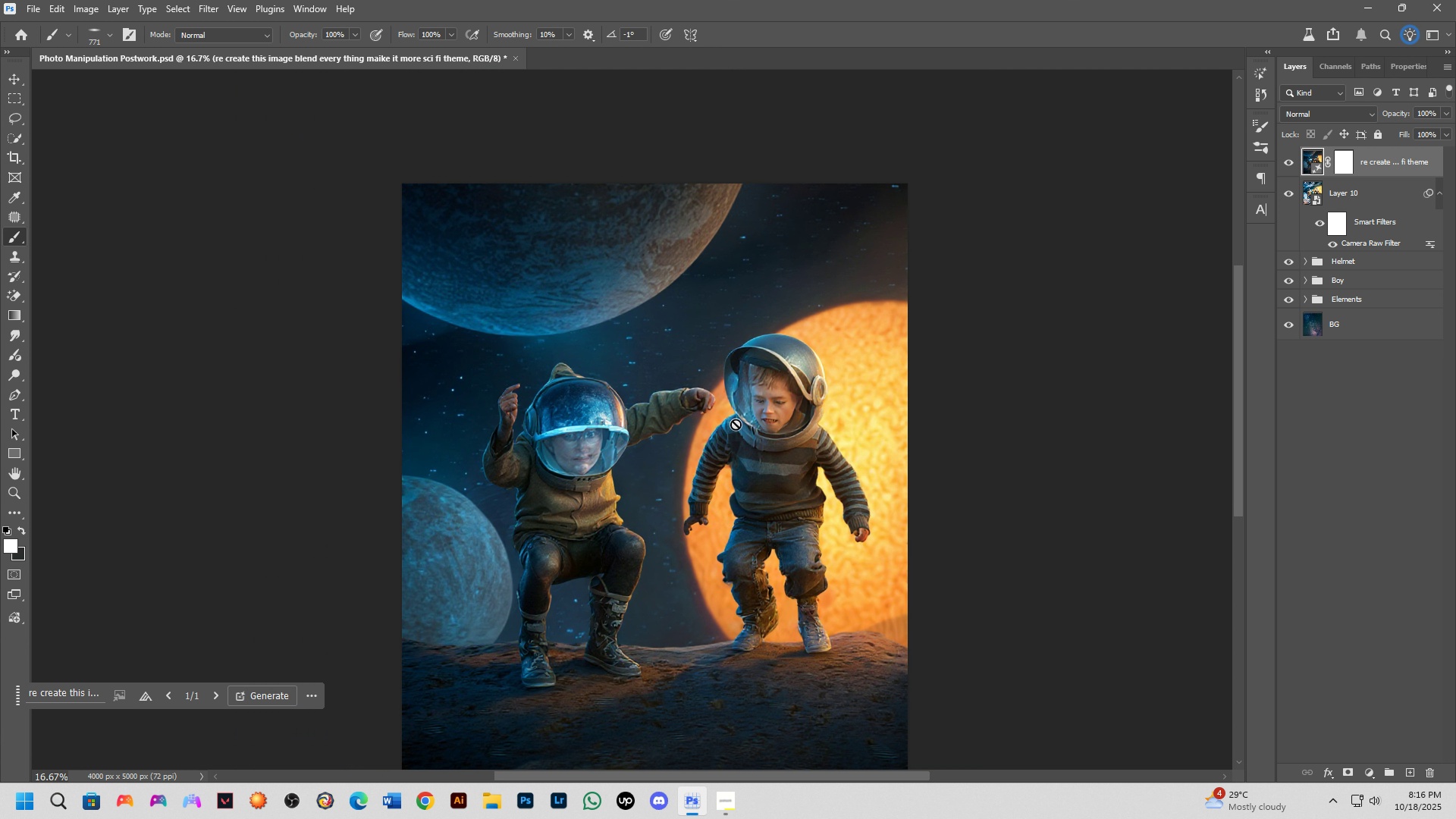 
scroll: coordinate [736, 424], scroll_direction: down, amount: 2.0
 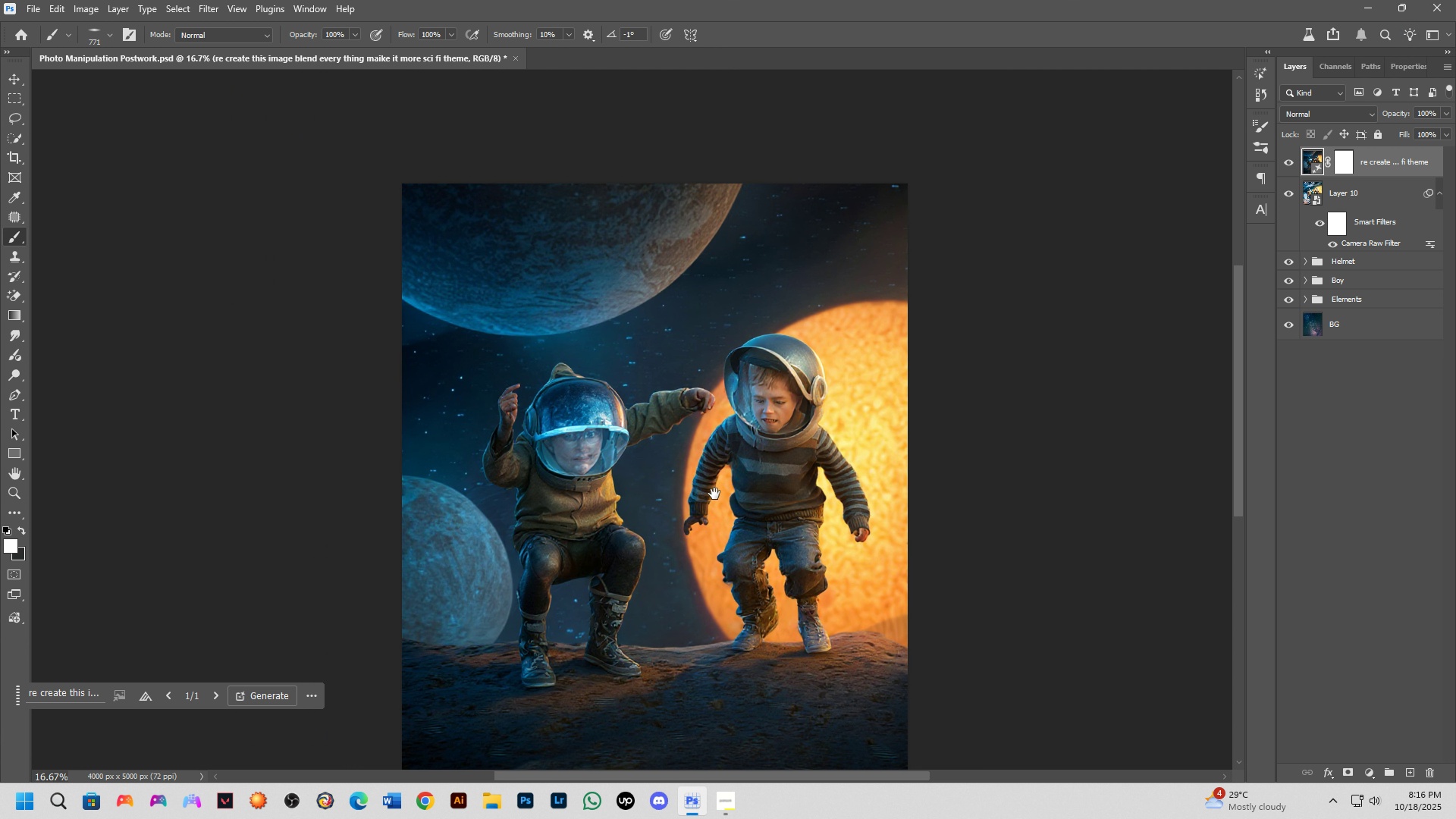 
hold_key(key=Space, duration=0.65)
 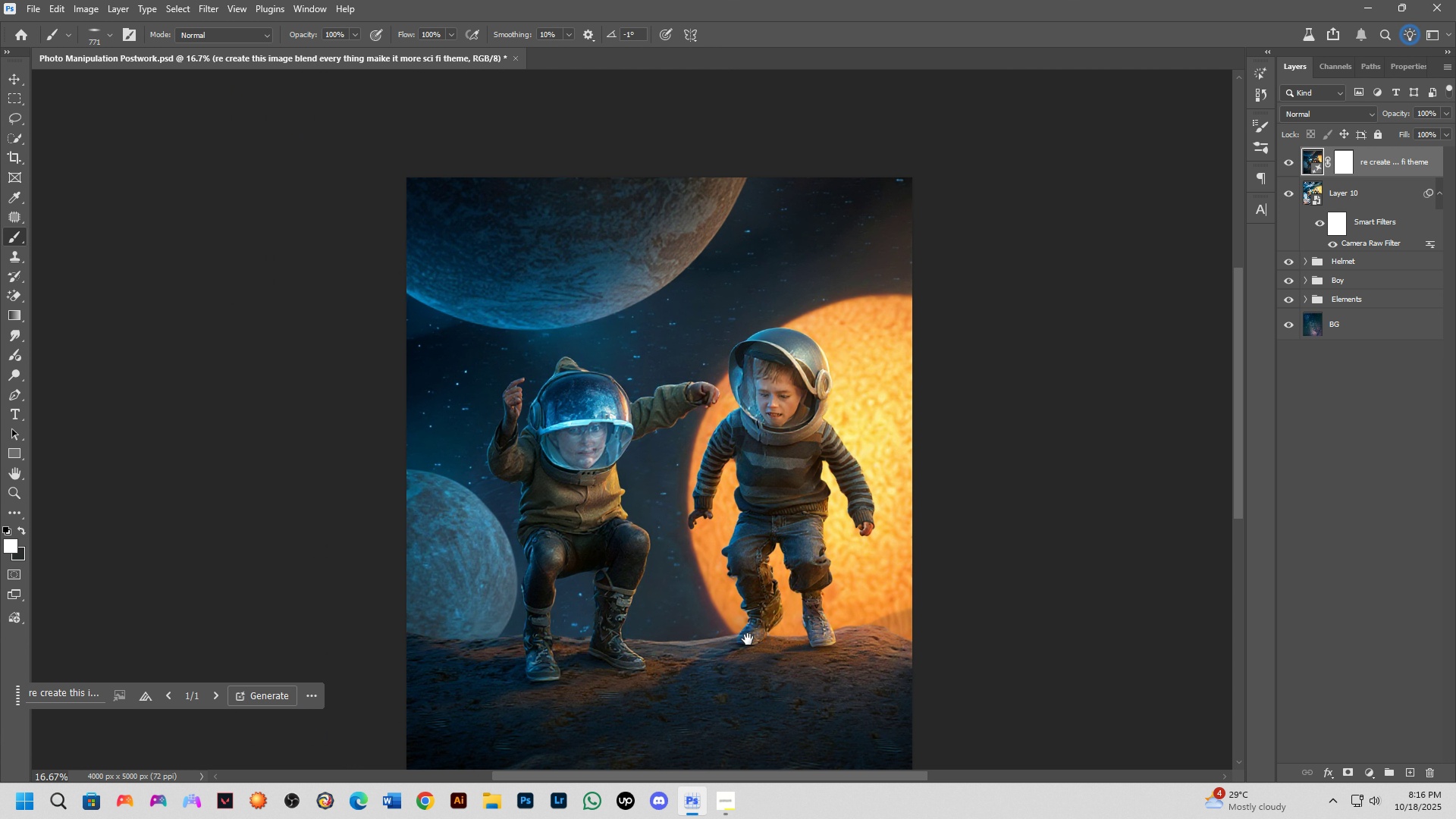 
left_click_drag(start_coordinate=[714, 494], to_coordinate=[719, 488])
 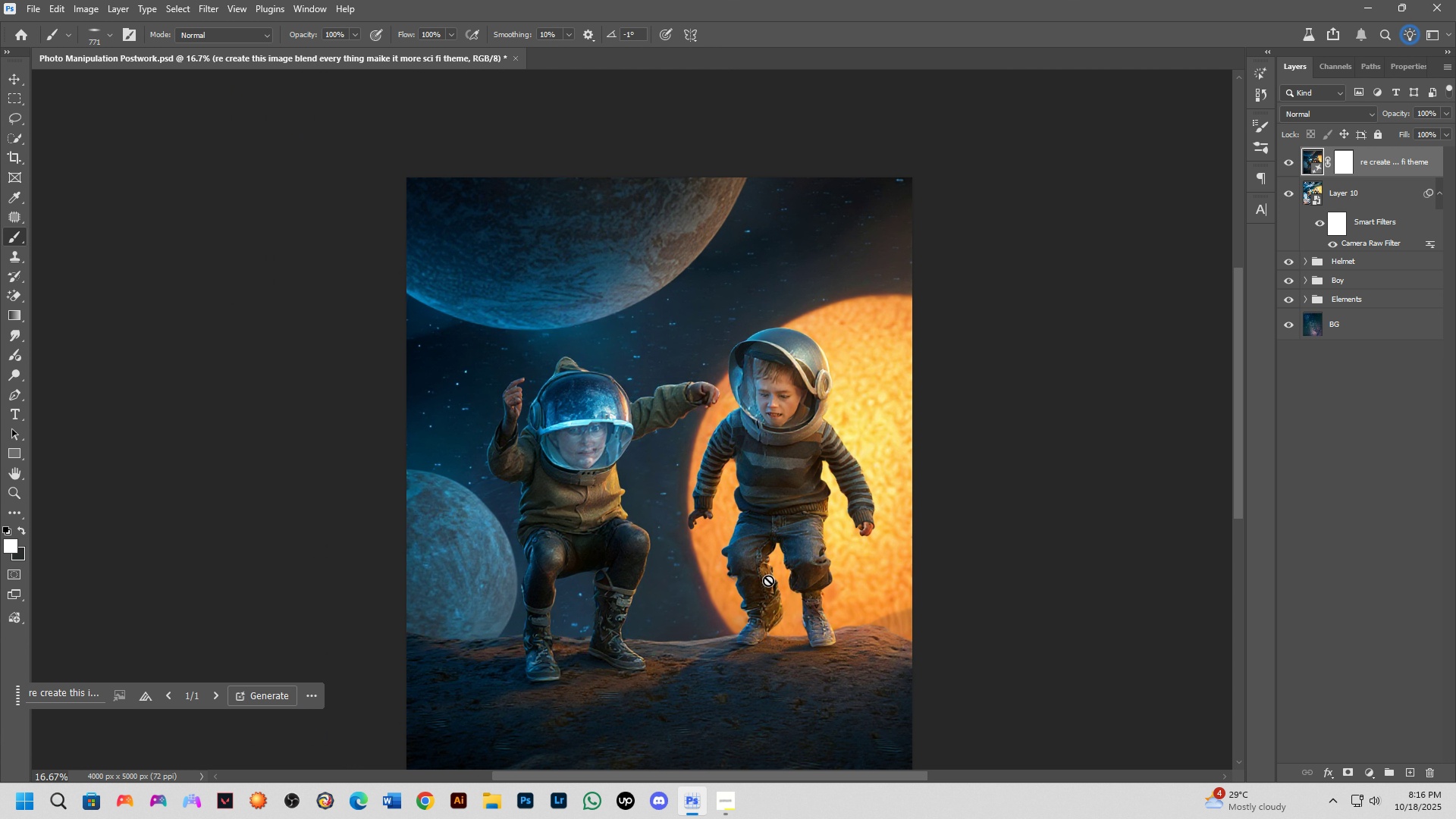 
hold_key(key=Space, duration=0.74)
 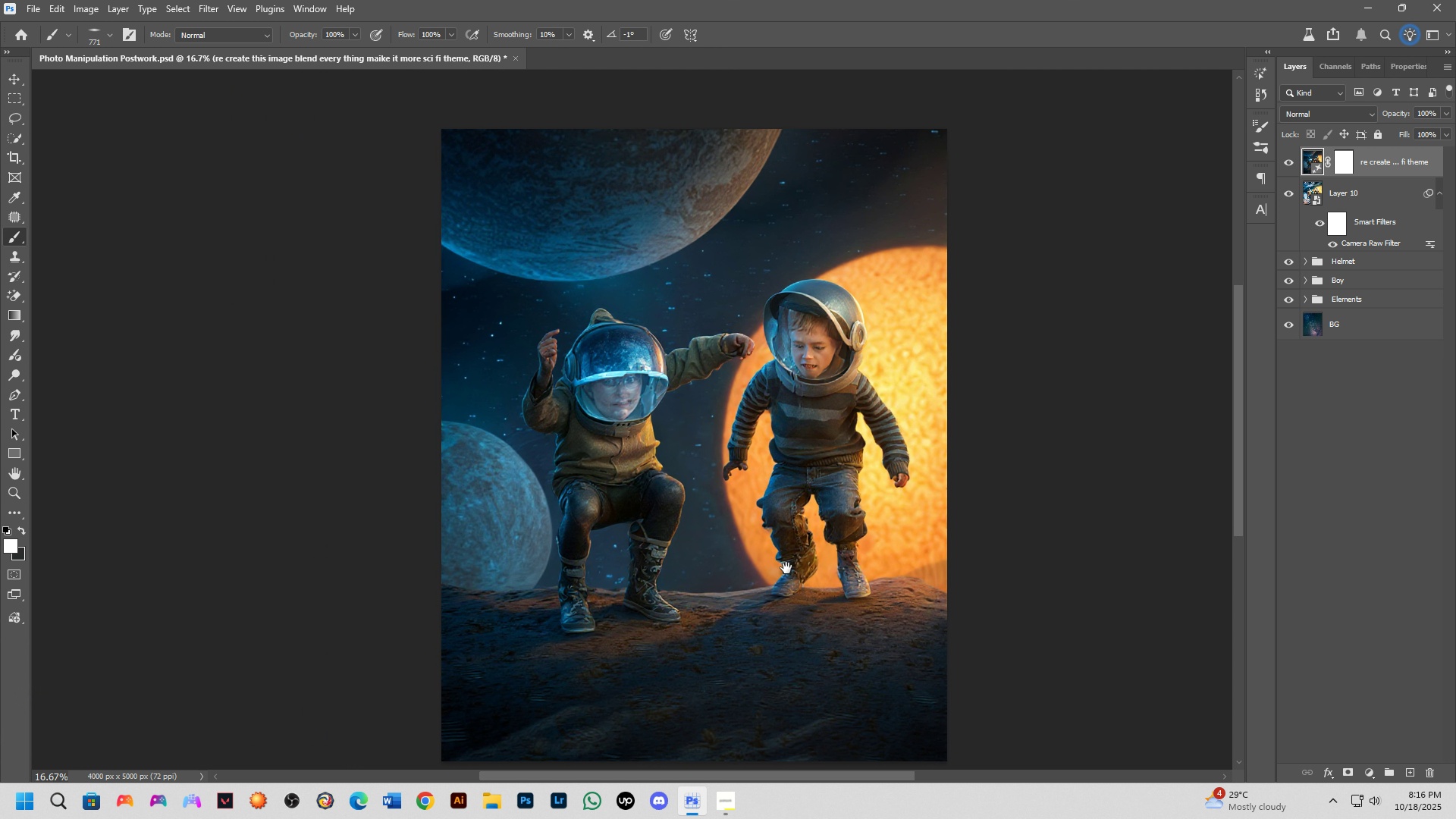 
left_click_drag(start_coordinate=[754, 614], to_coordinate=[768, 569])
 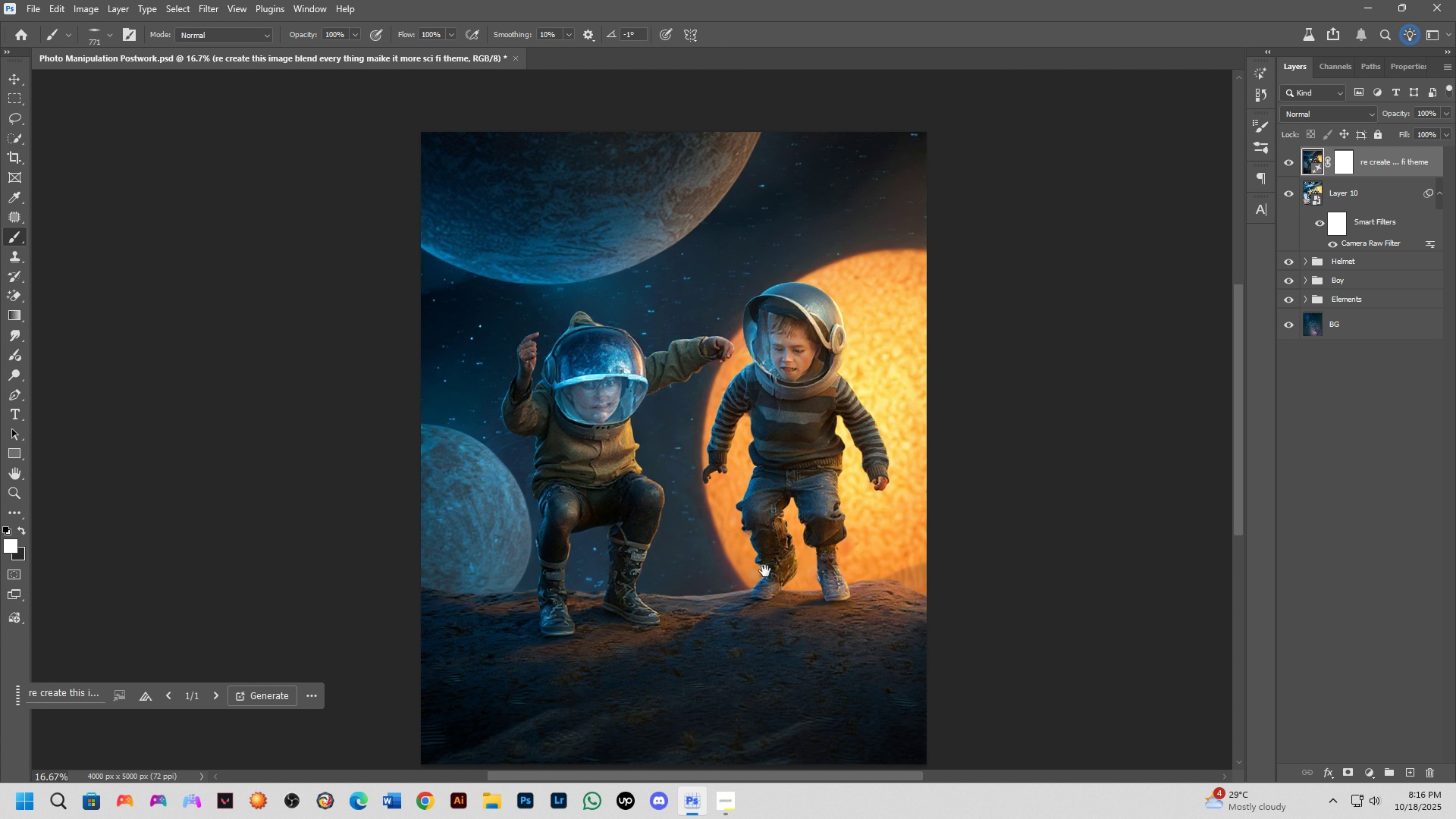 
hold_key(key=Space, duration=0.51)
 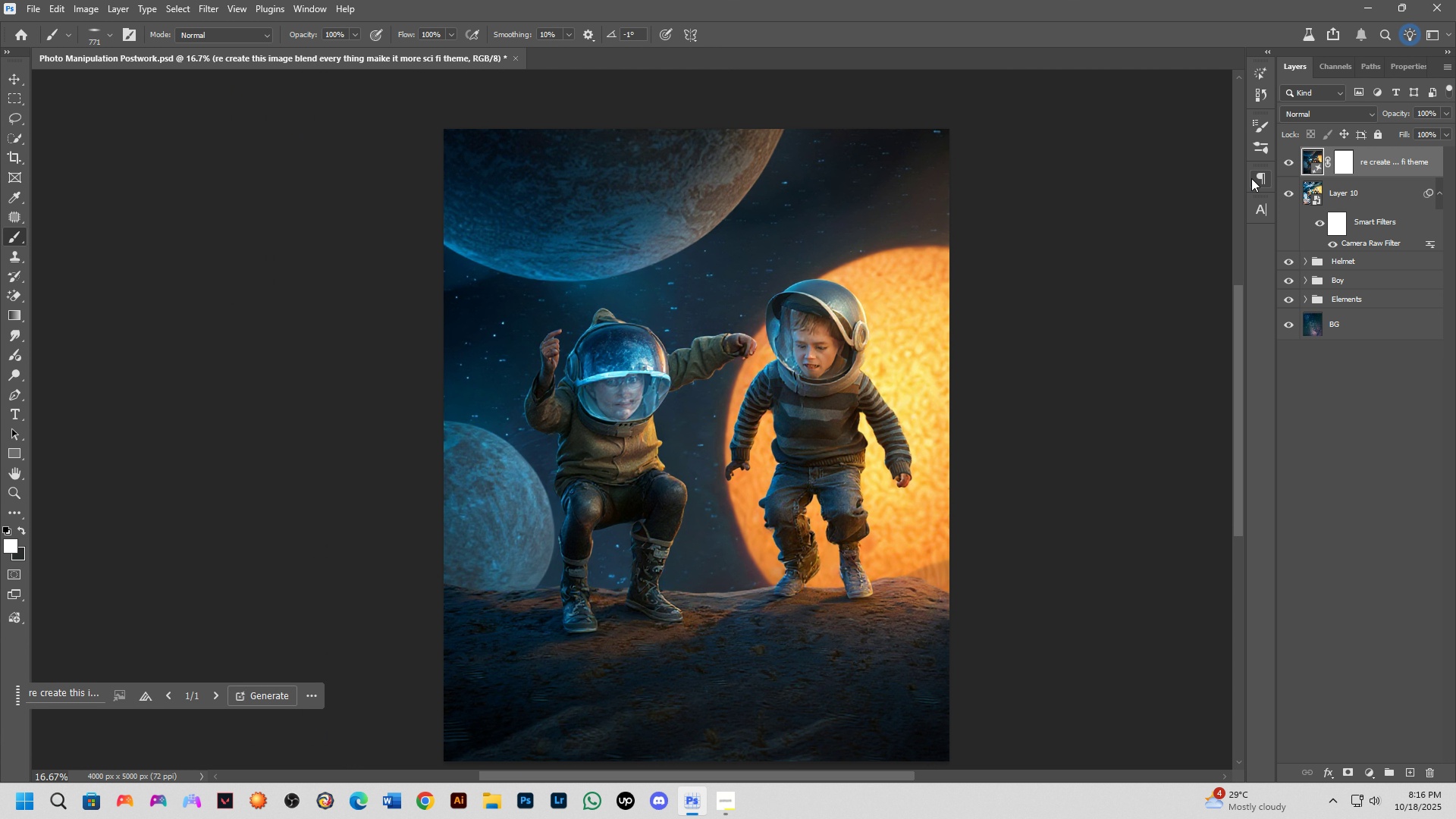 
left_click_drag(start_coordinate=[764, 571], to_coordinate=[787, 568])
 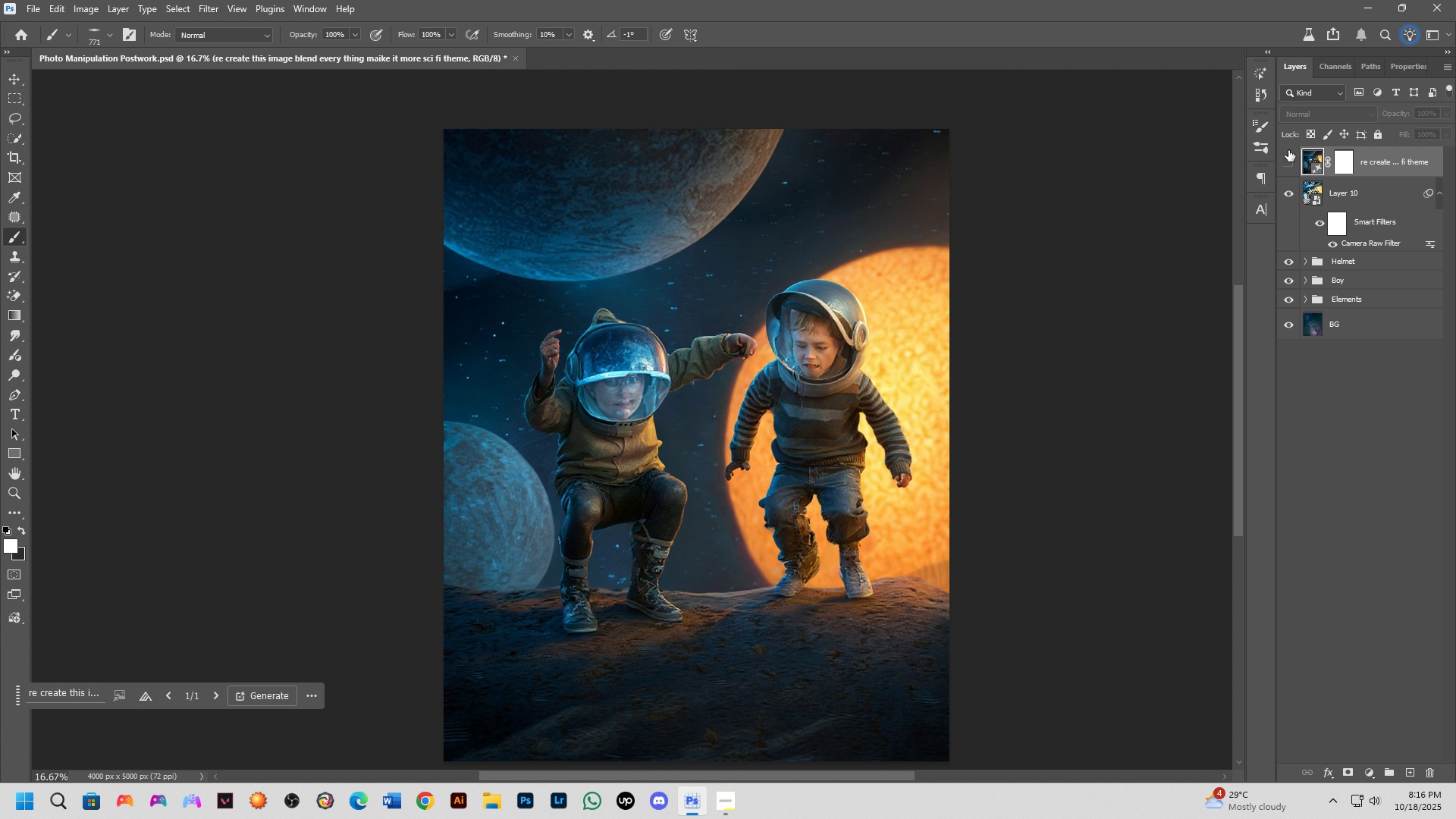 
double_click([1289, 152])
 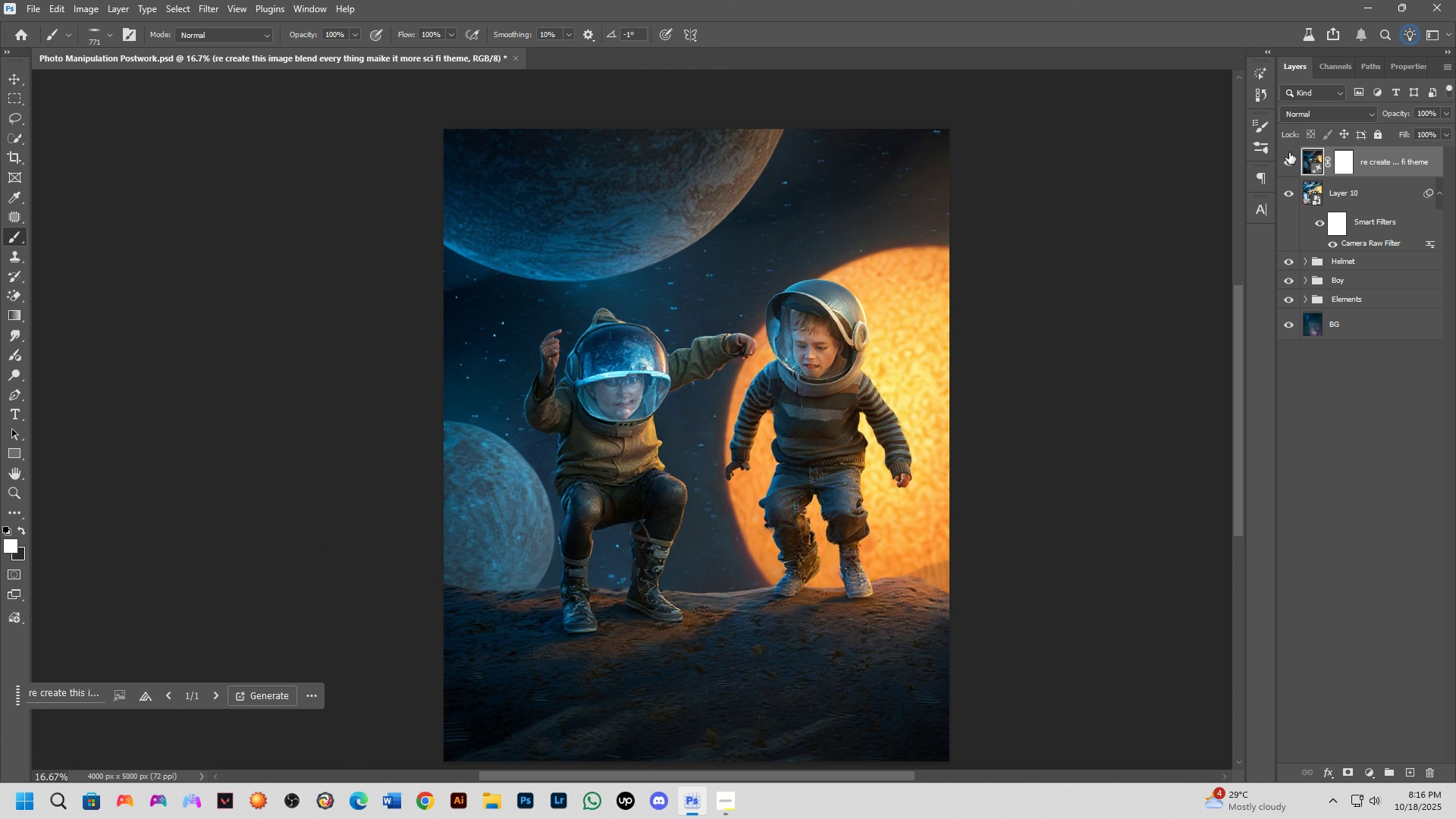 
triple_click([1289, 152])
 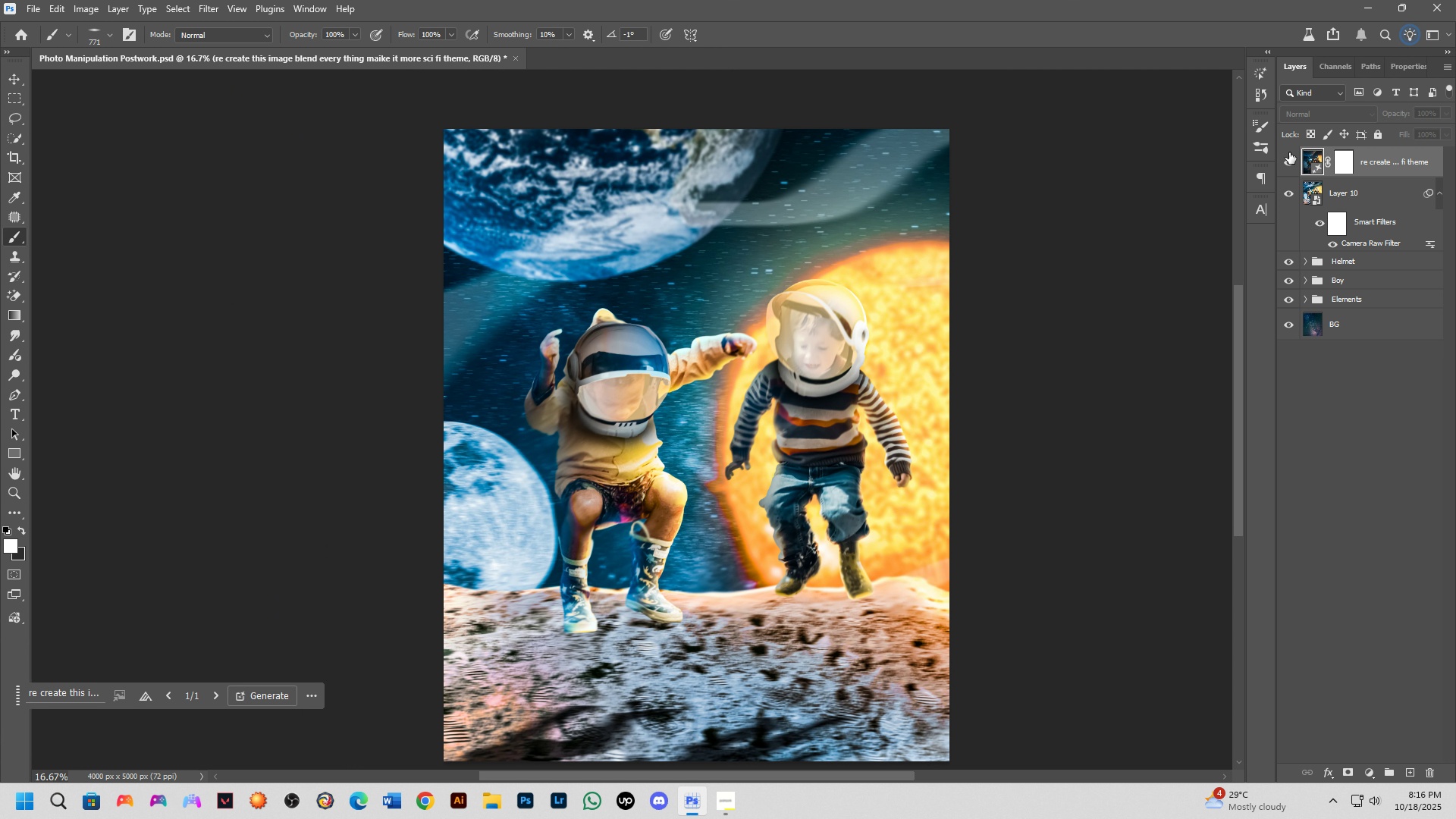 
triple_click([1289, 152])
 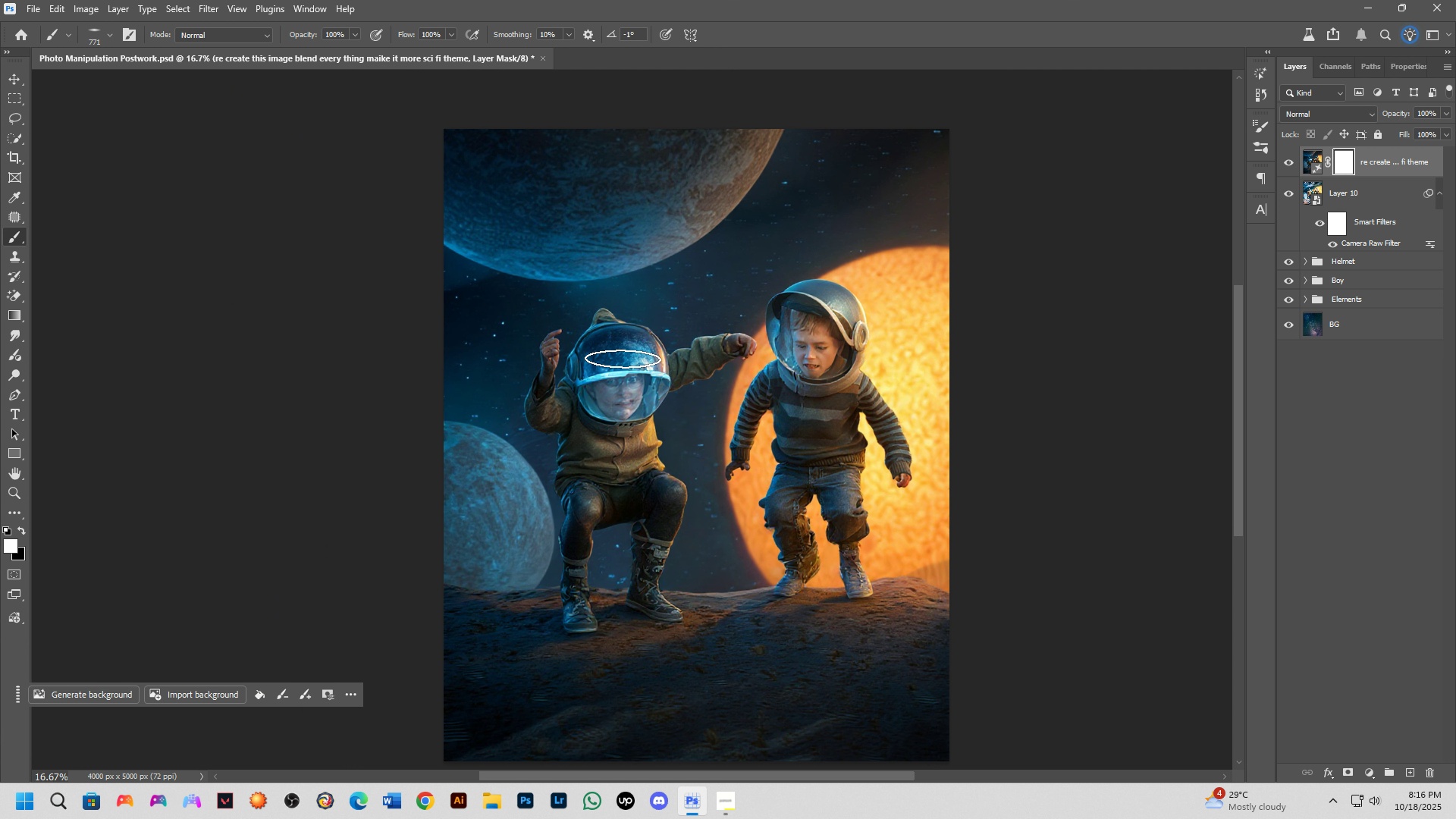 
key(Control+I)
 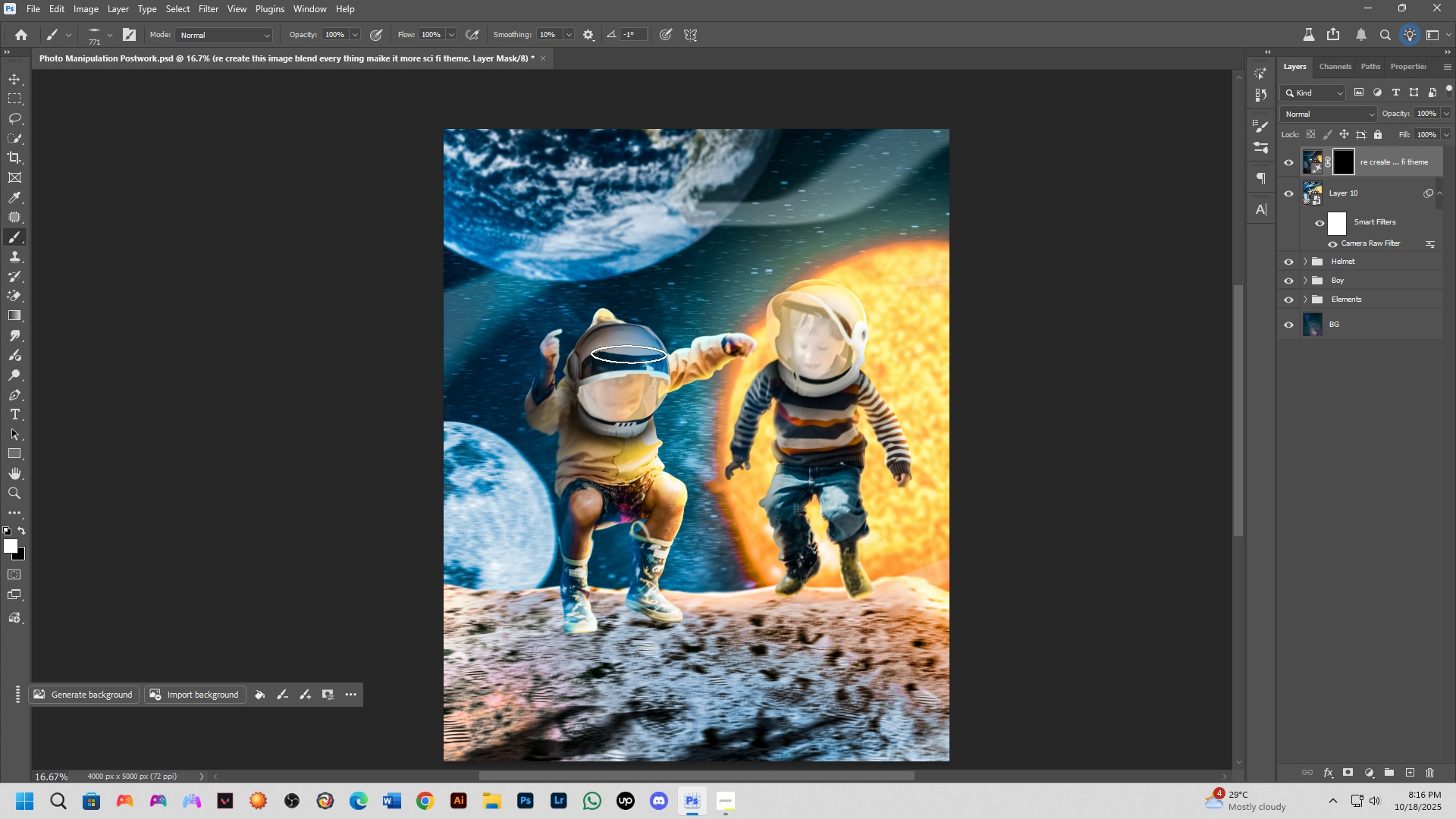 
scroll: coordinate [616, 371], scroll_direction: up, amount: 8.0
 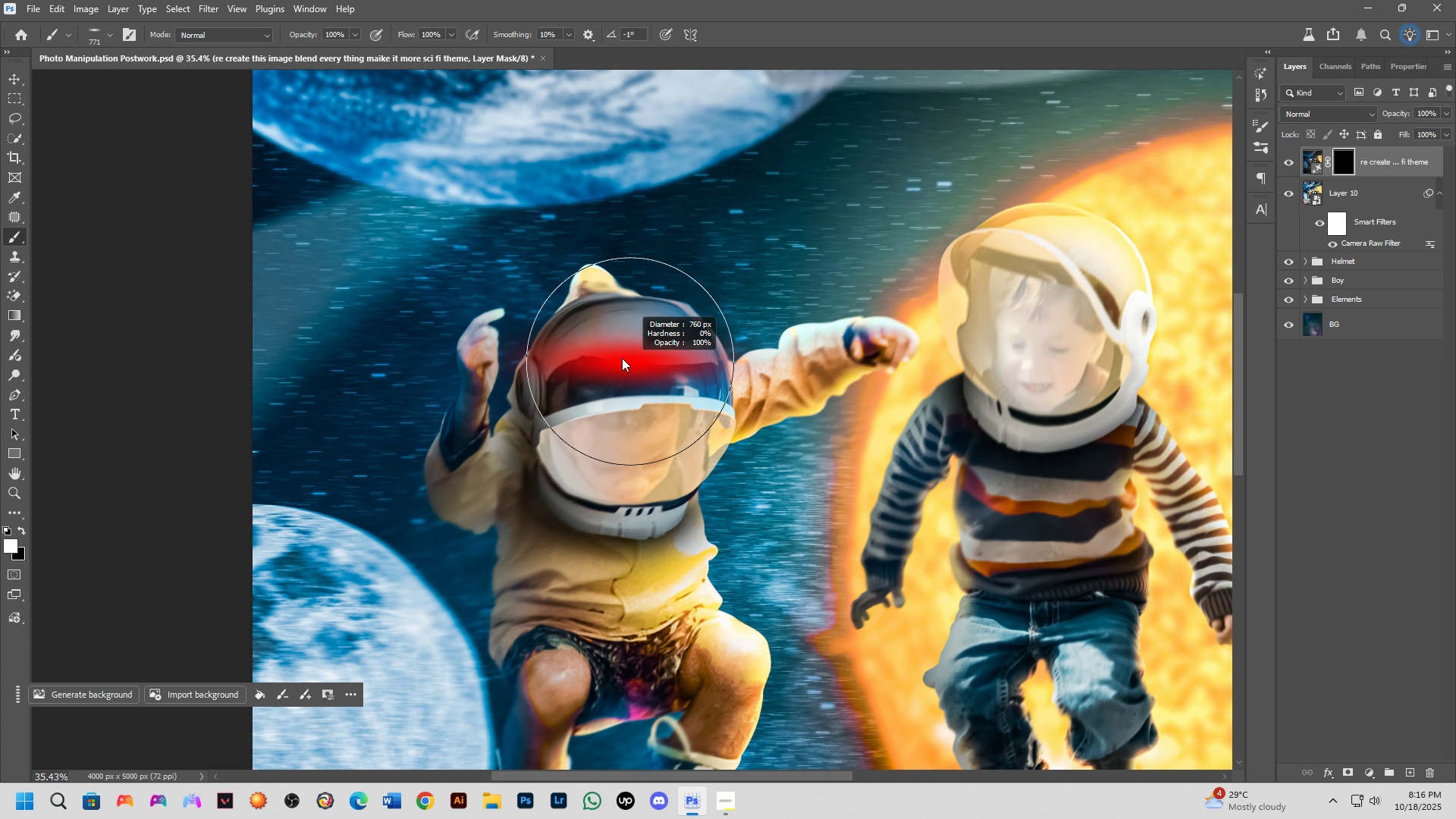 
hold_key(key=AltLeft, duration=0.55)
 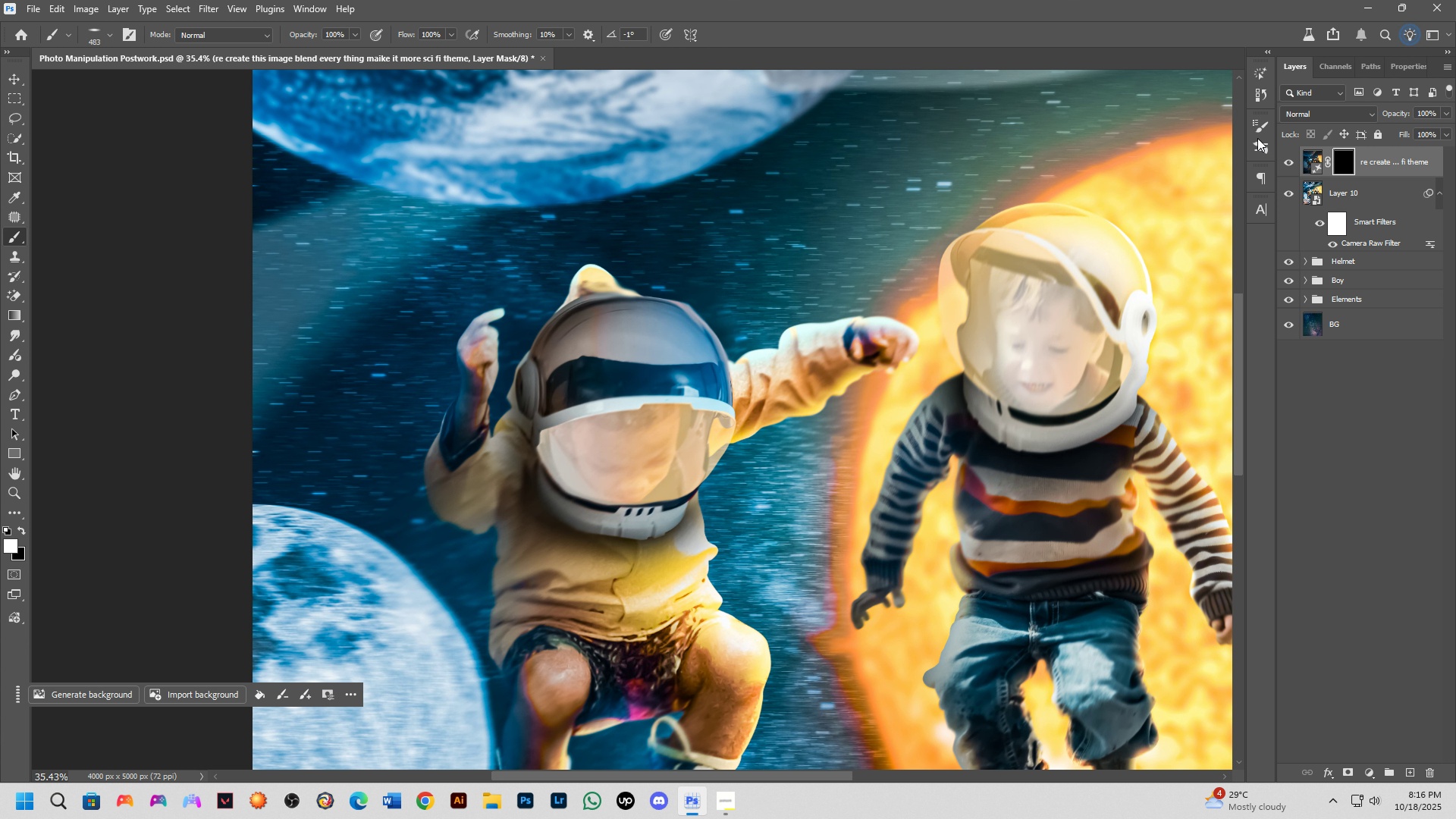 
left_click([1257, 140])
 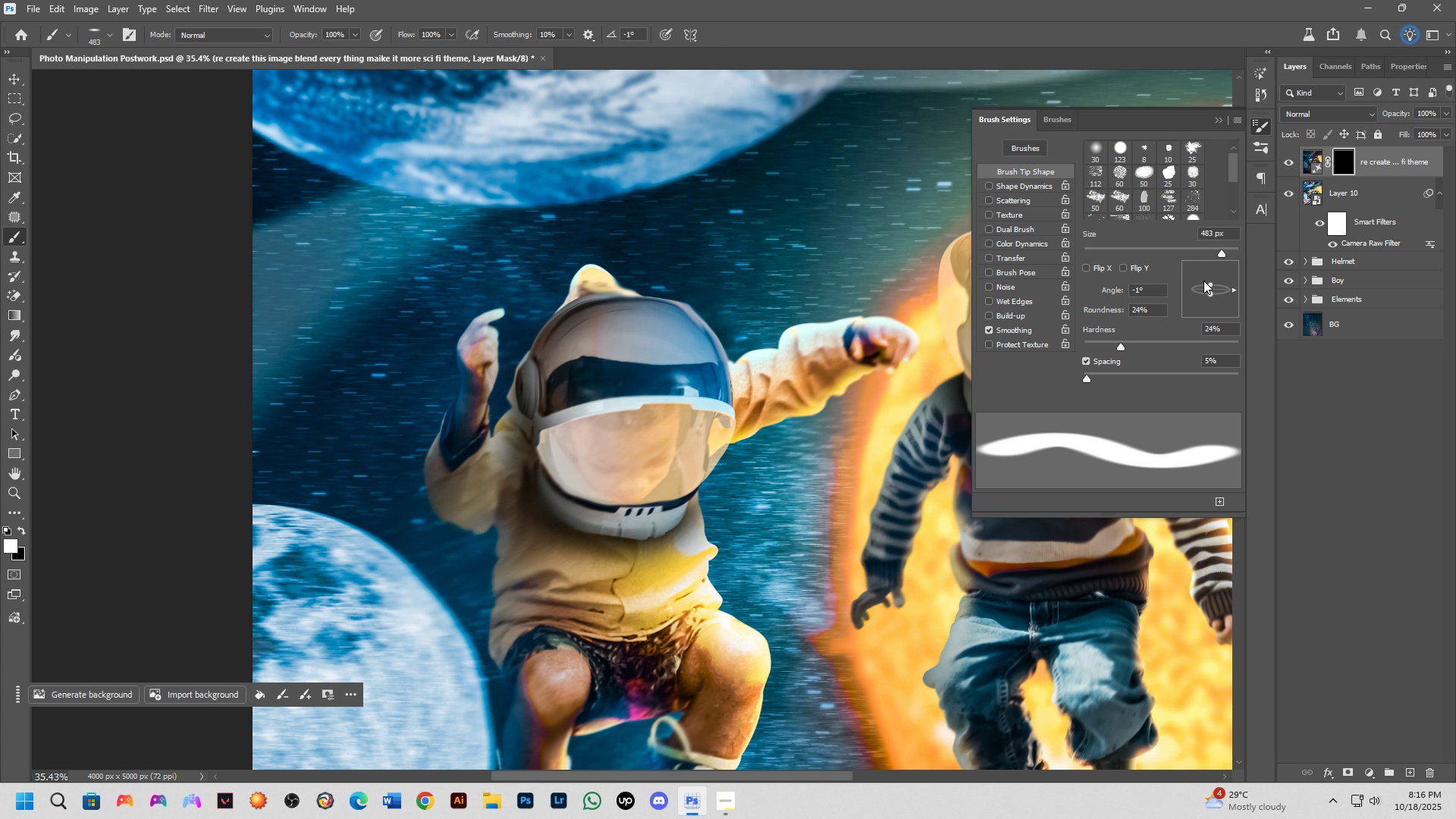 
left_click_drag(start_coordinate=[1210, 282], to_coordinate=[1210, 243])
 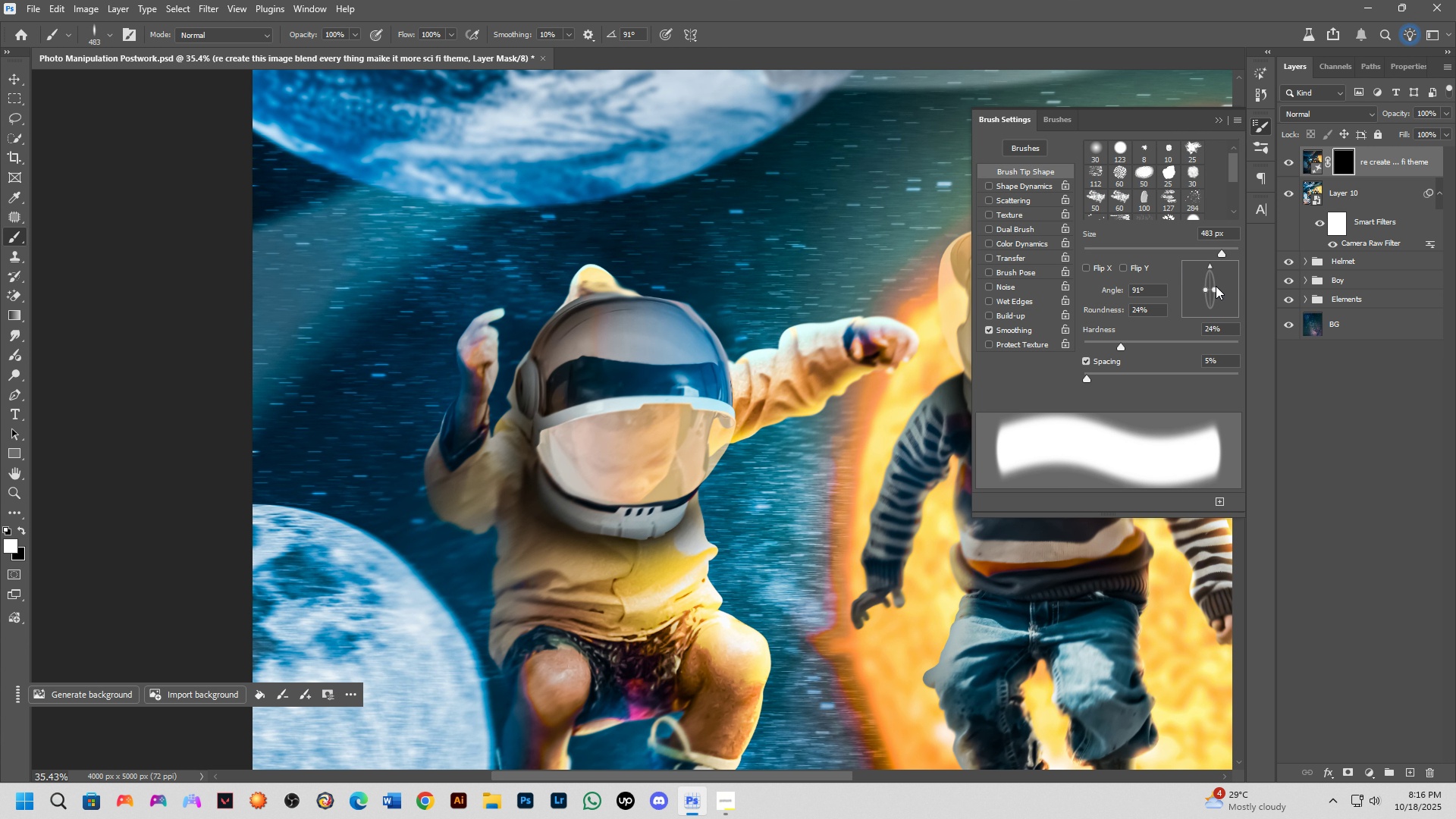 
left_click_drag(start_coordinate=[1216, 286], to_coordinate=[1247, 288])
 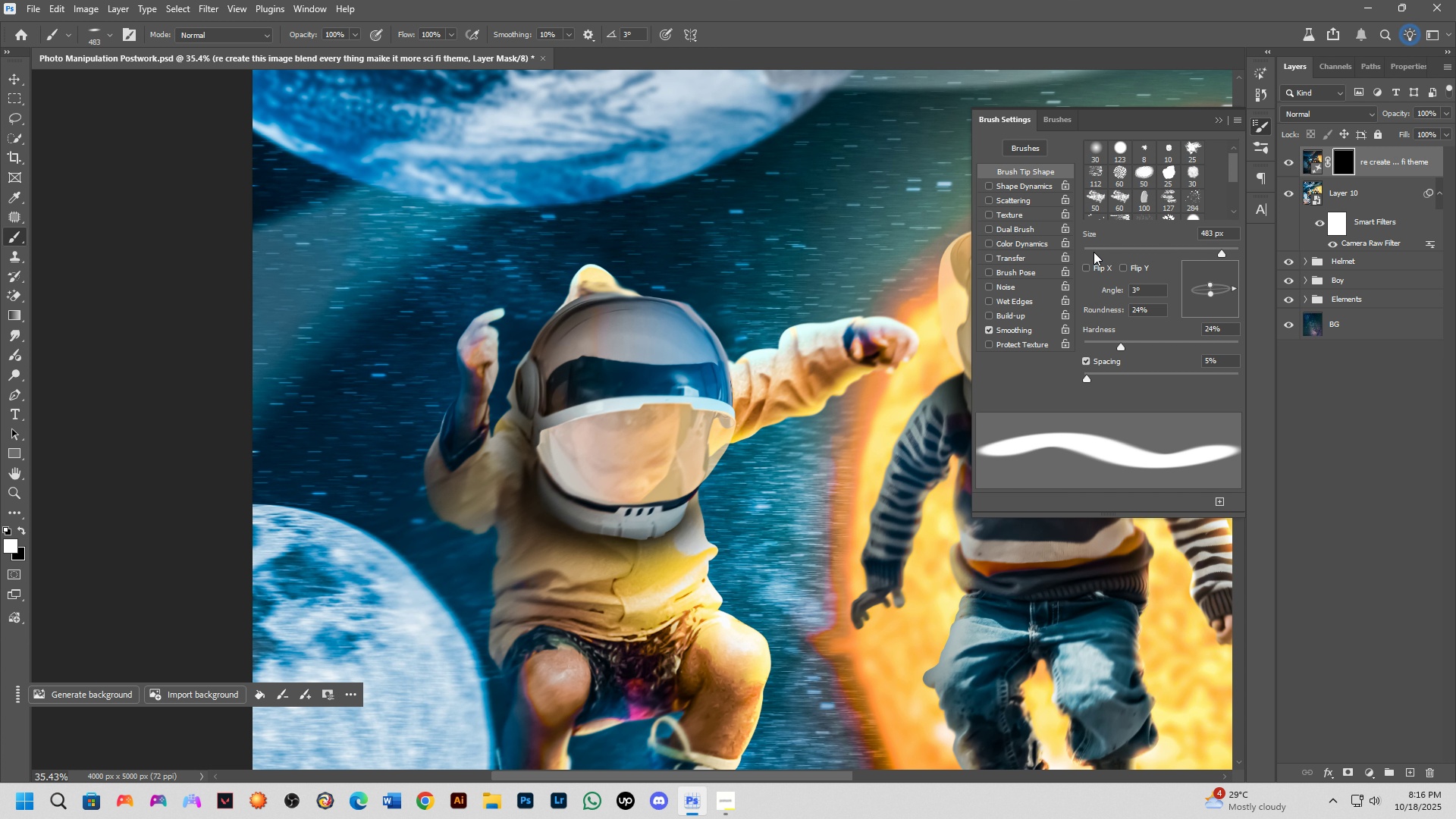 
wait(27.43)
 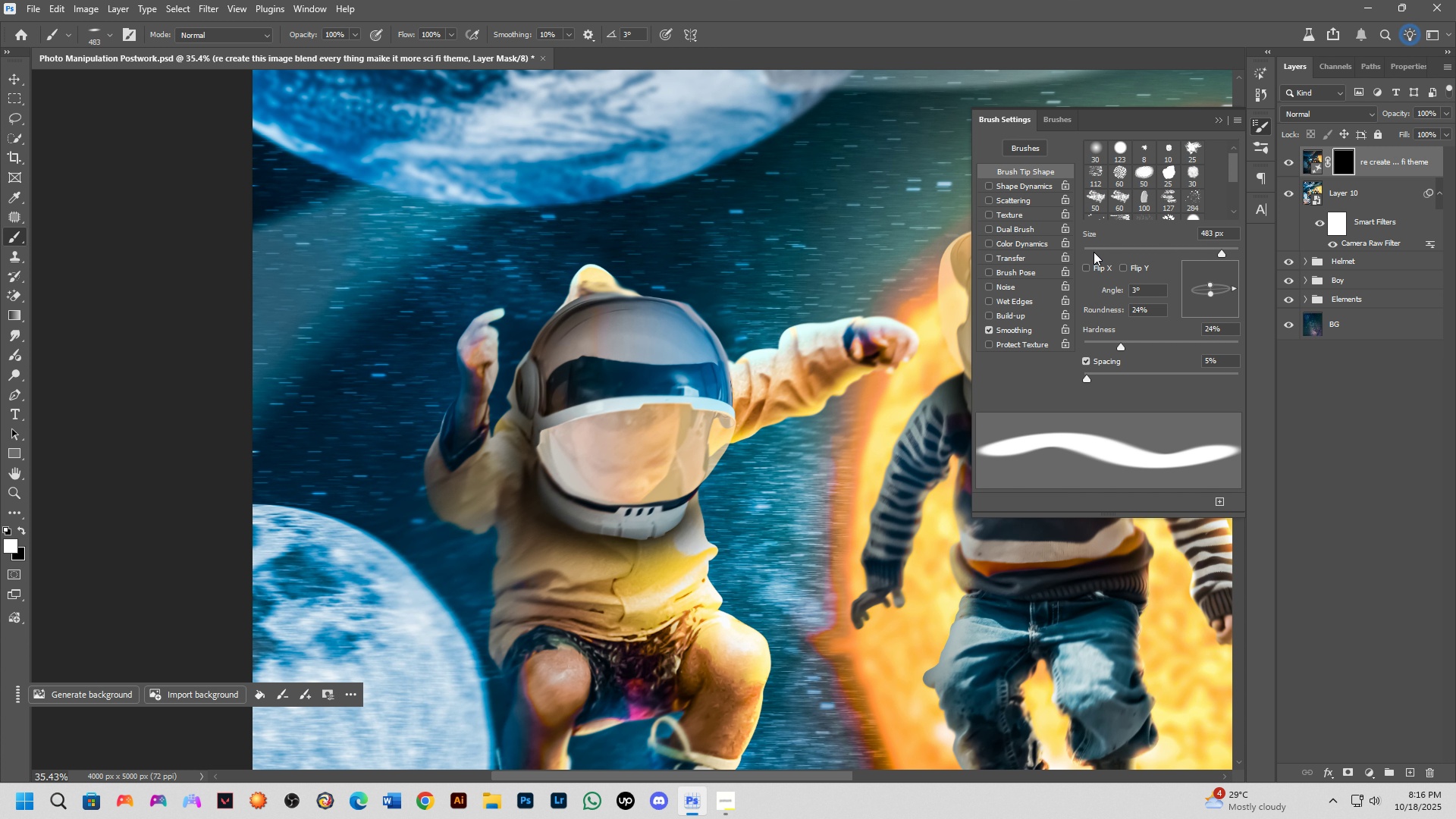 
left_click_drag(start_coordinate=[1207, 281], to_coordinate=[1208, 264])
 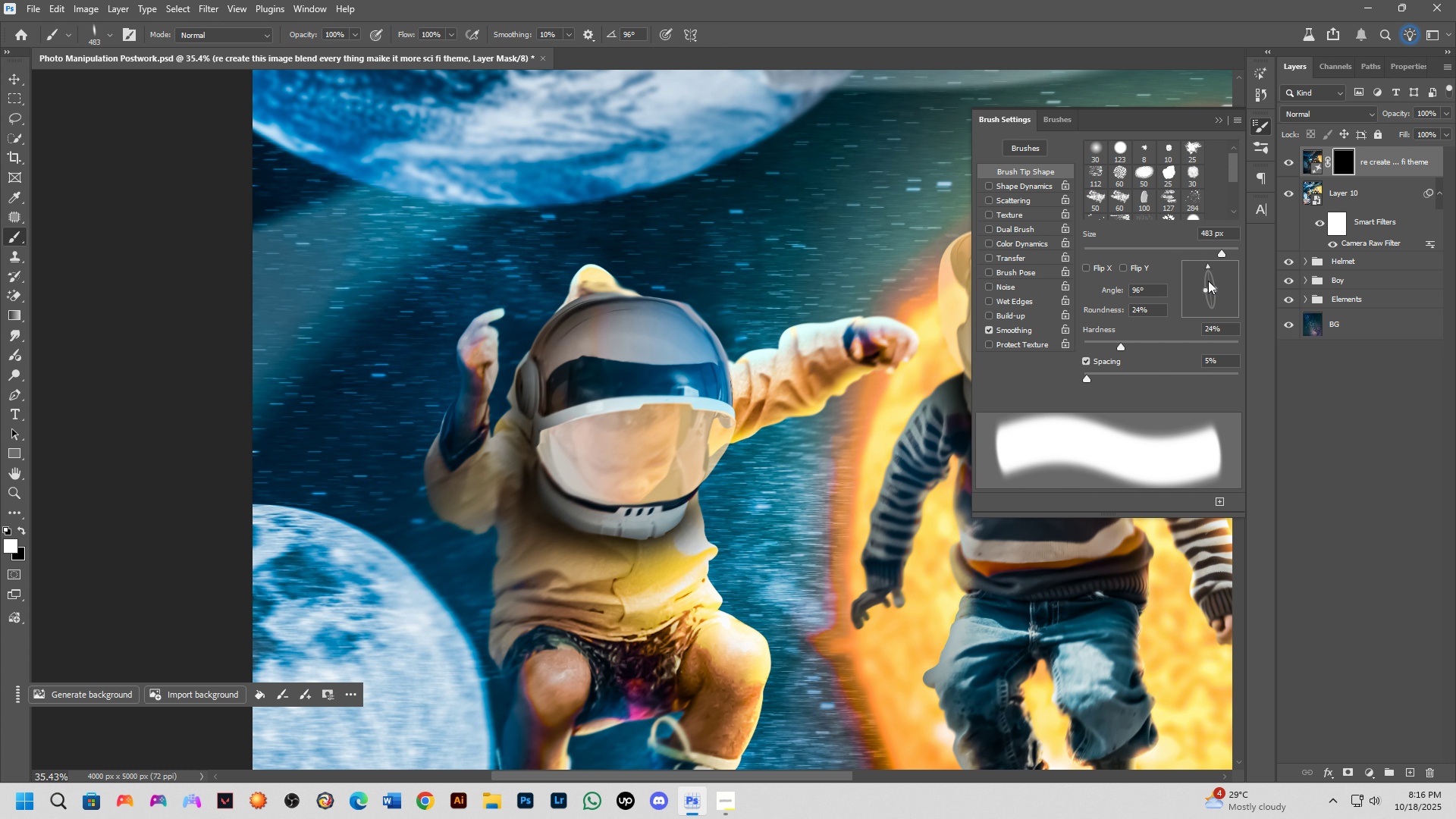 
left_click_drag(start_coordinate=[1208, 281], to_coordinate=[1216, 282])
 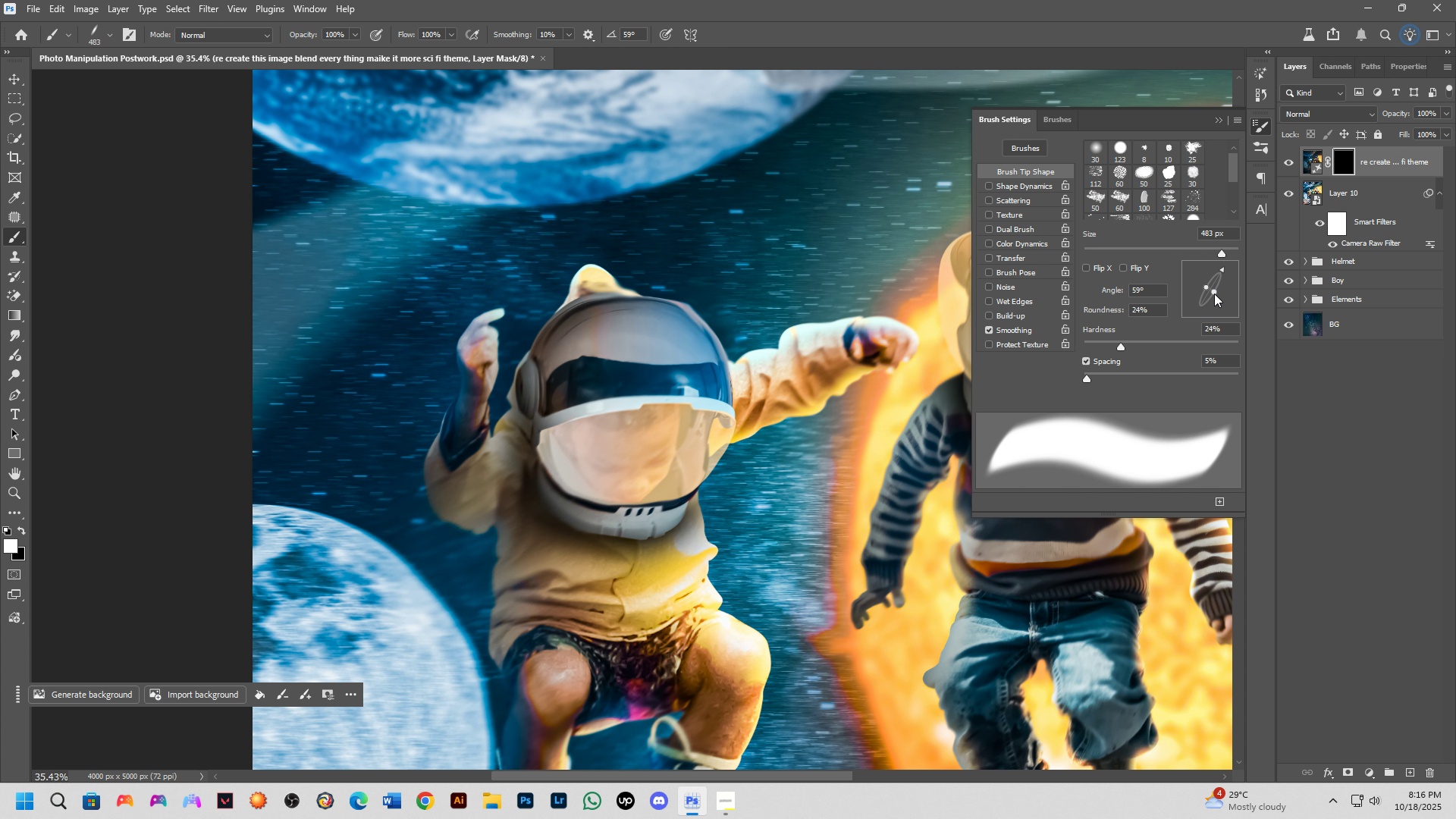 
left_click_drag(start_coordinate=[1214, 293], to_coordinate=[1247, 317])
 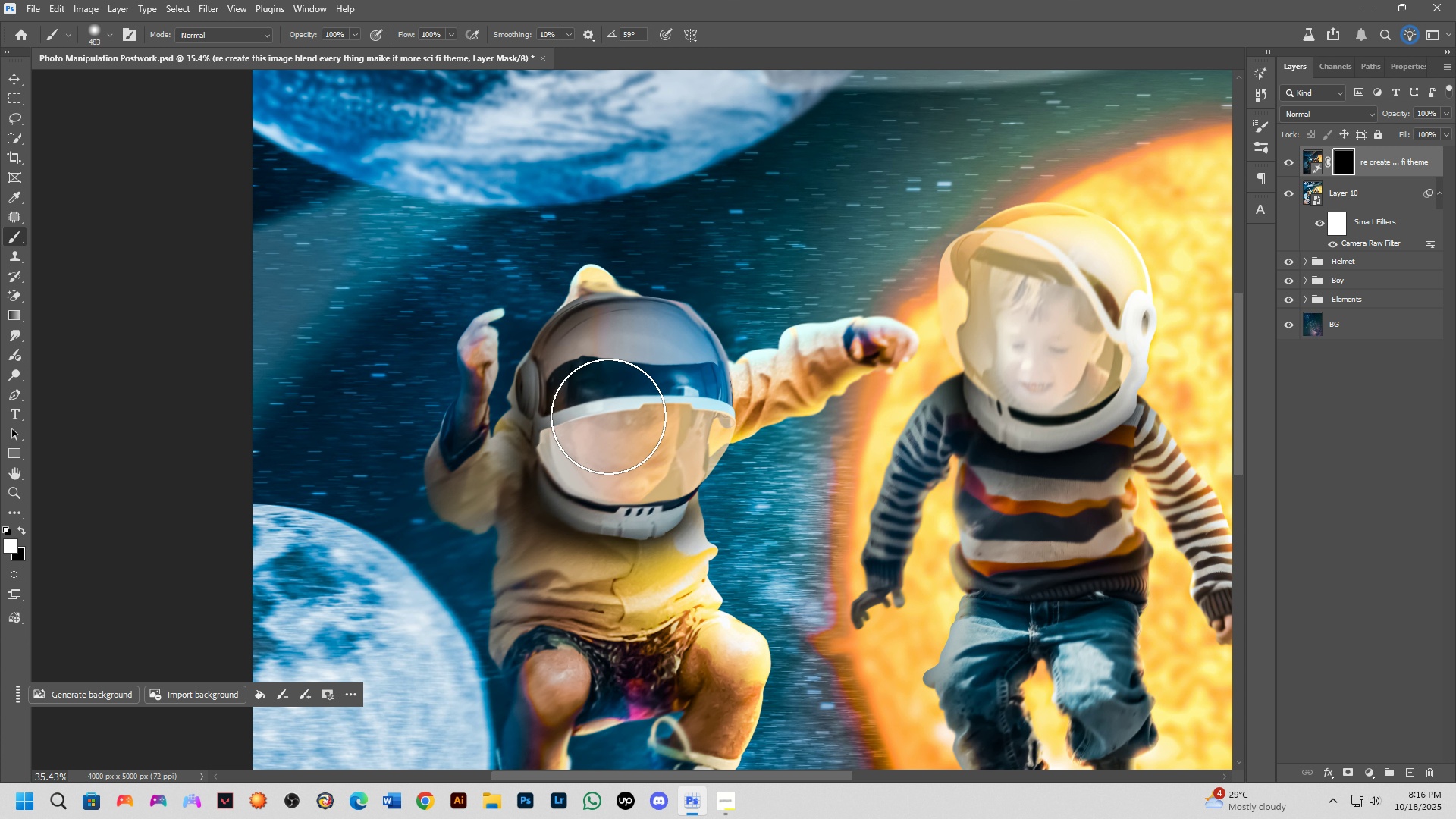 
key(Alt+AltLeft)
 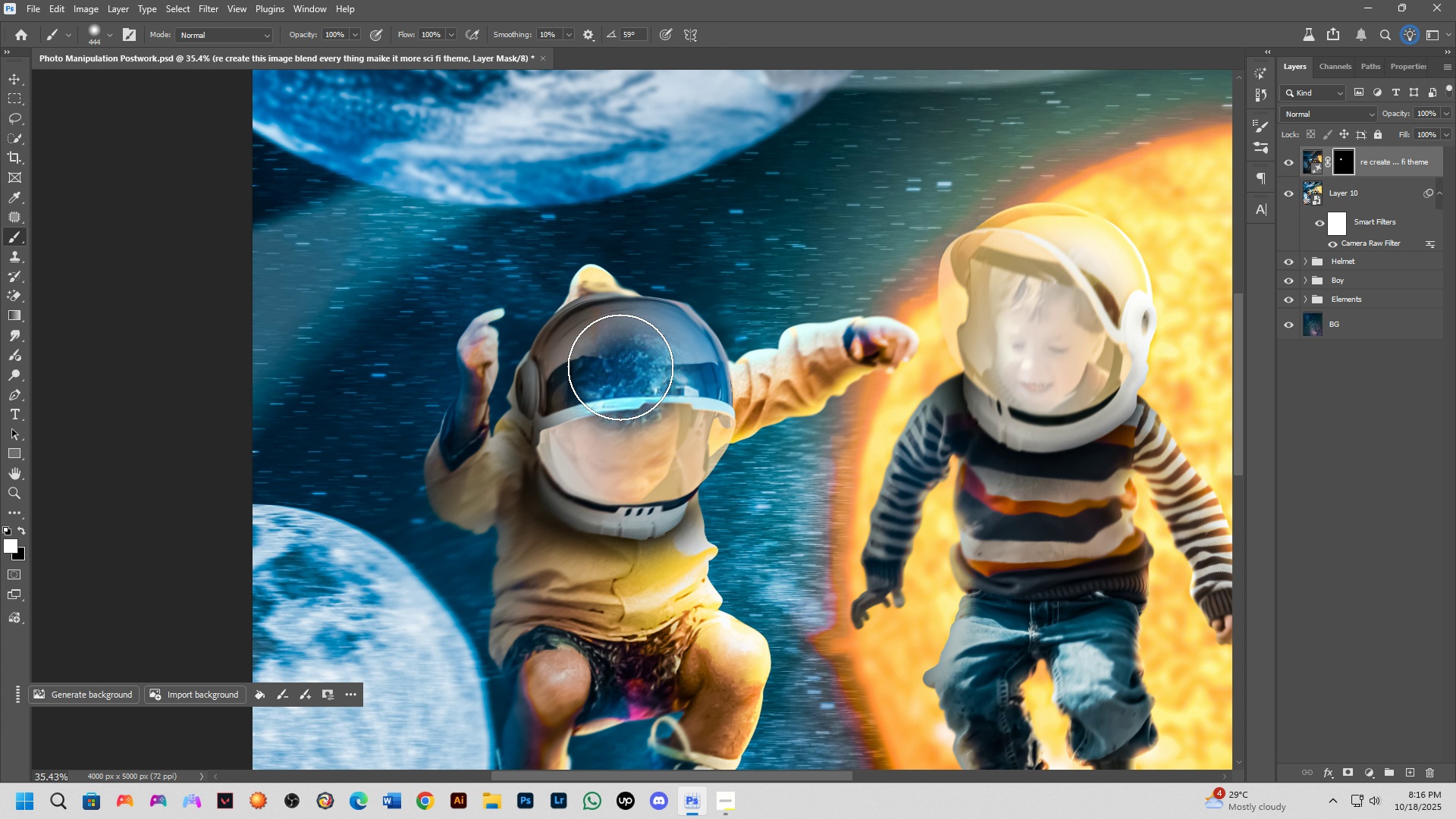 
left_click_drag(start_coordinate=[610, 369], to_coordinate=[617, 429])
 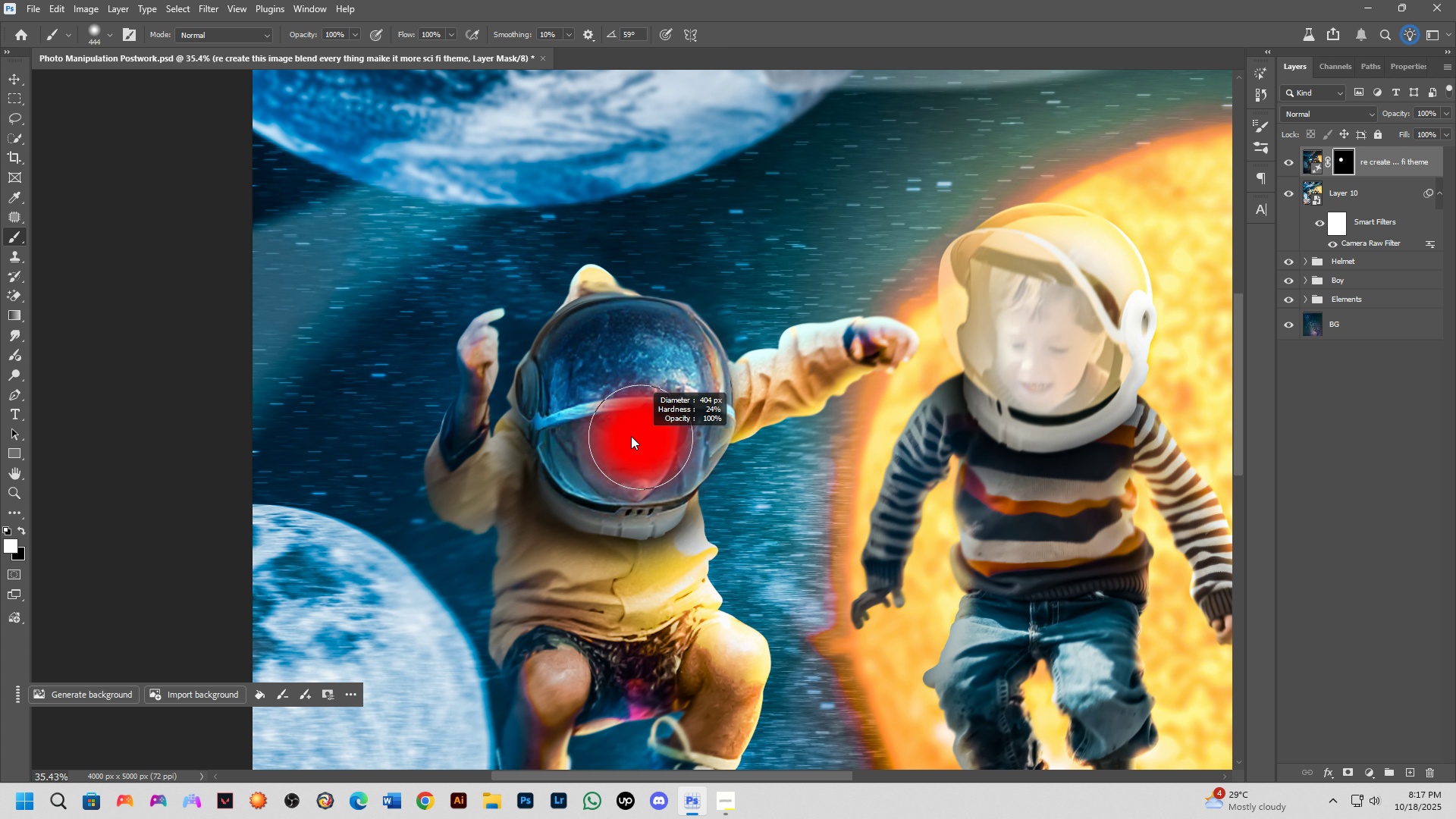 
hold_key(key=AltLeft, duration=0.39)
 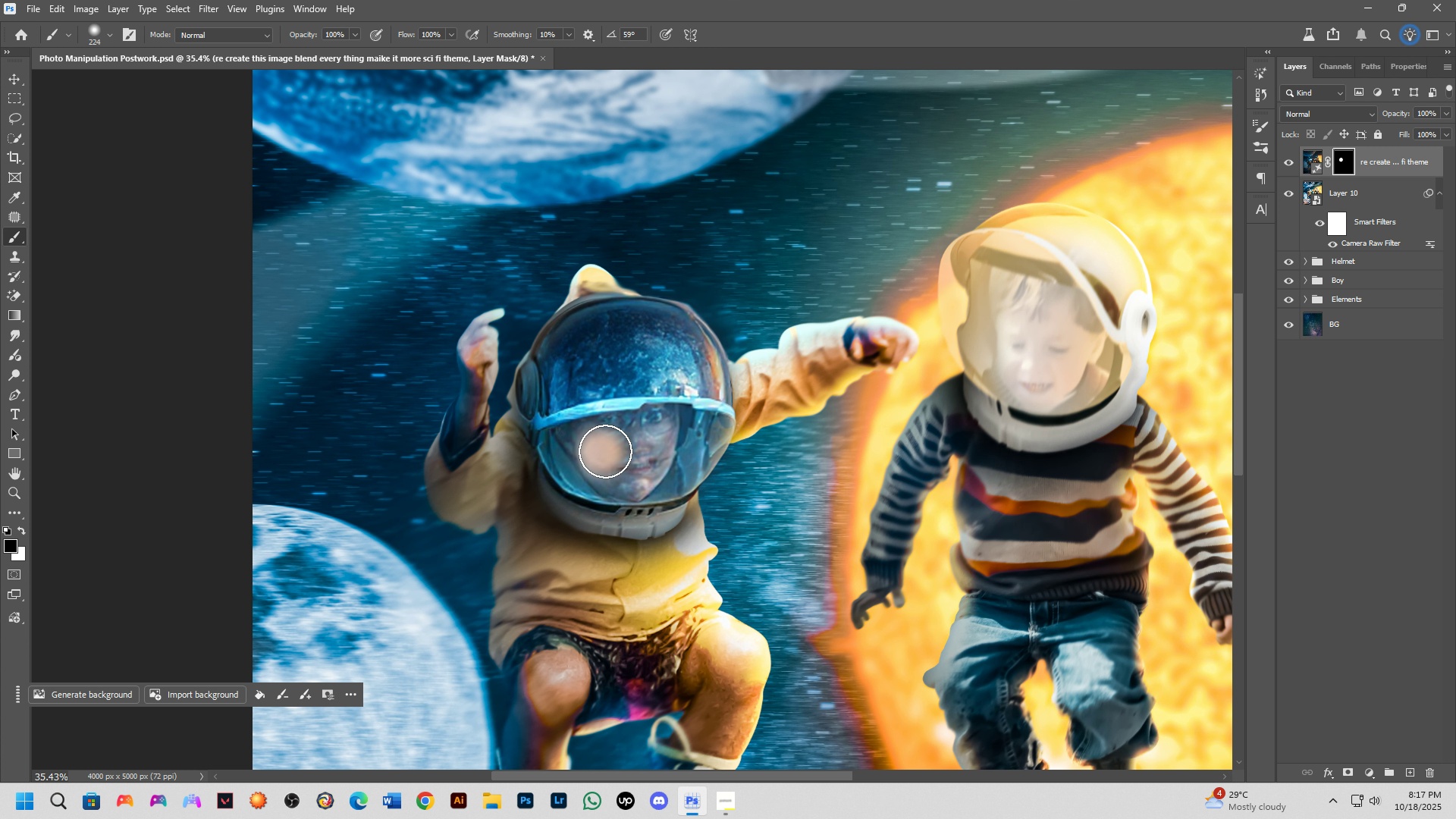 
key(Alt+AltLeft)
 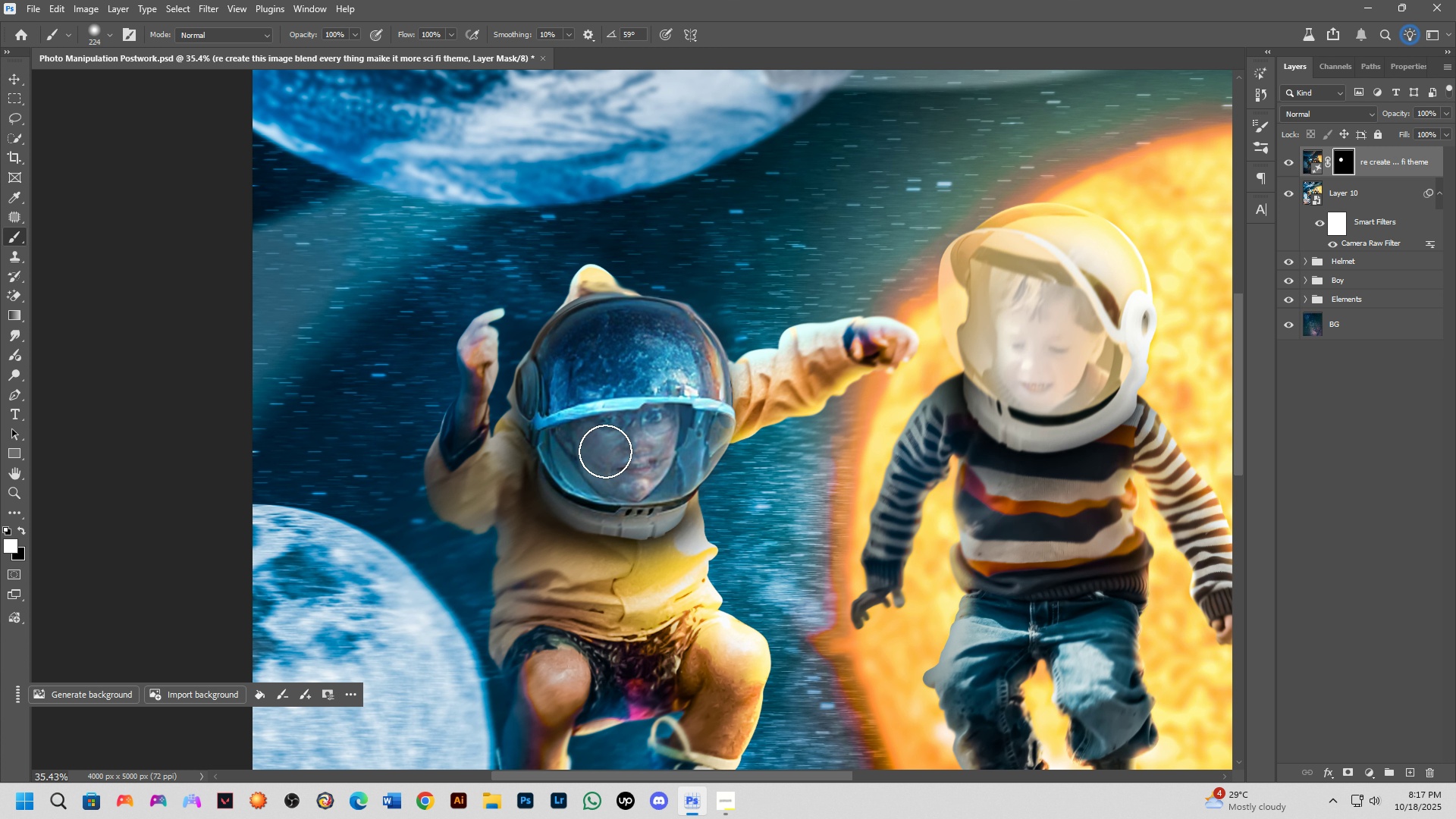 
key(X)
 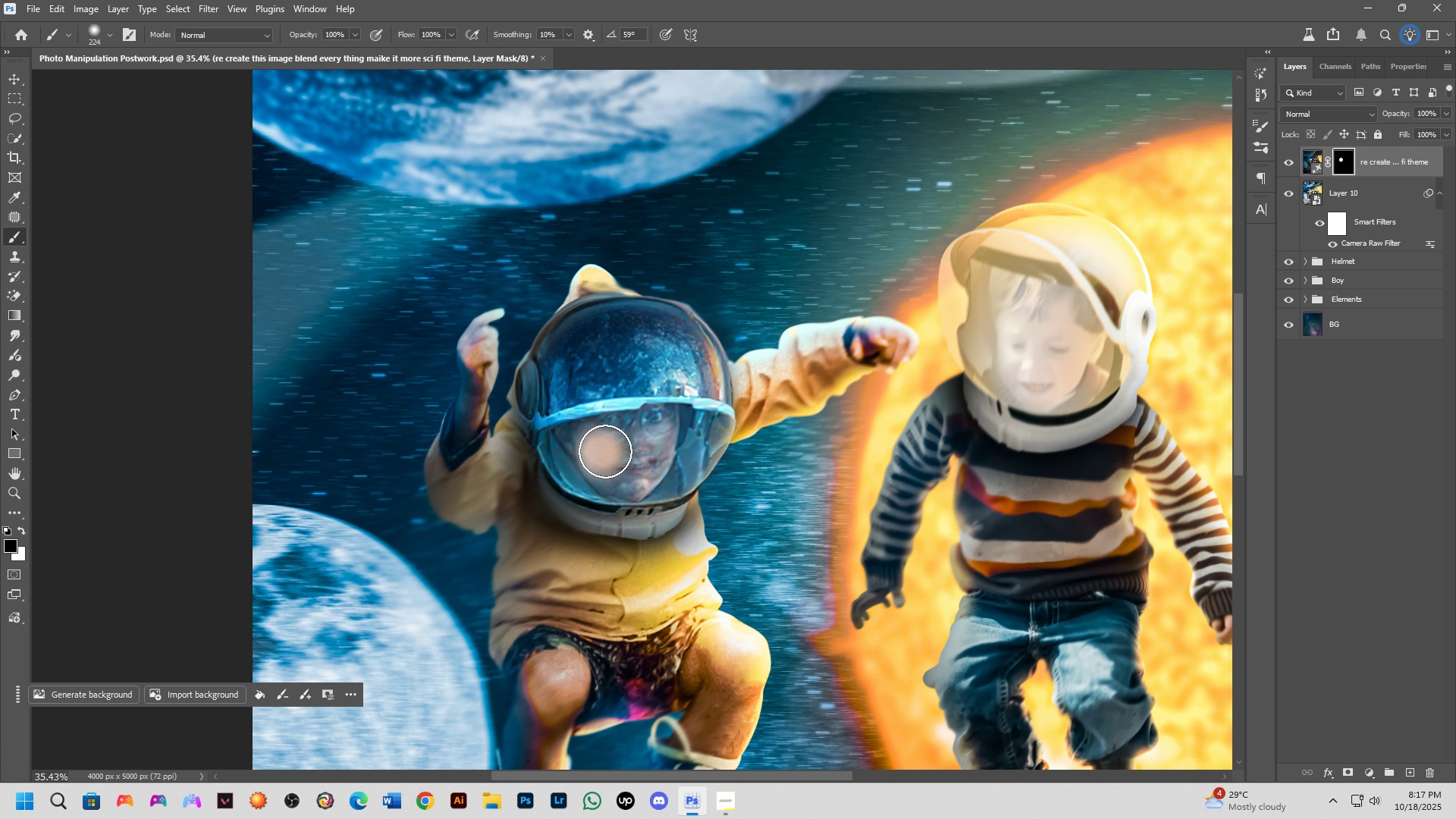 
left_click_drag(start_coordinate=[601, 453], to_coordinate=[679, 452])
 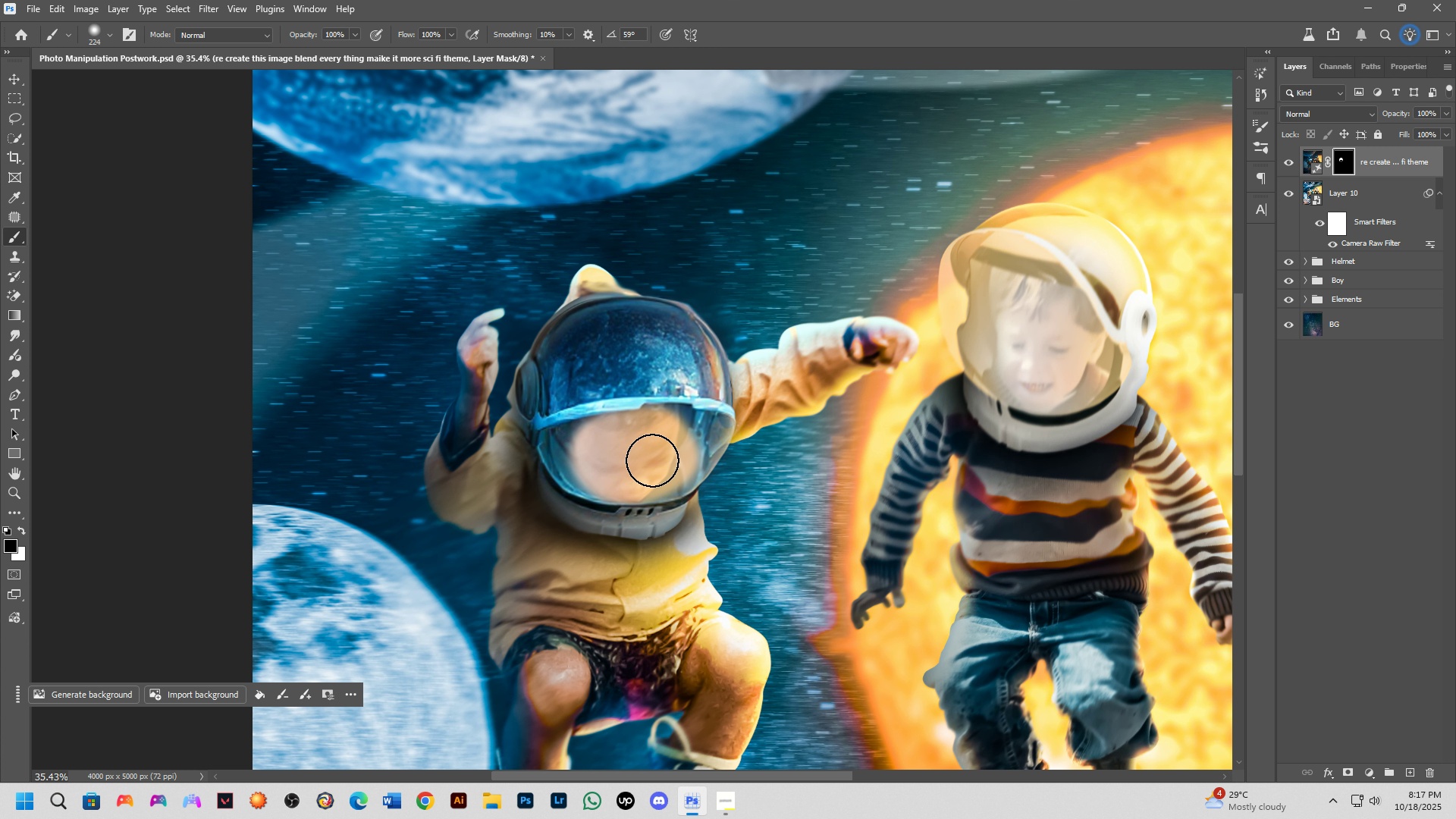 
key(Control+ControlLeft)
 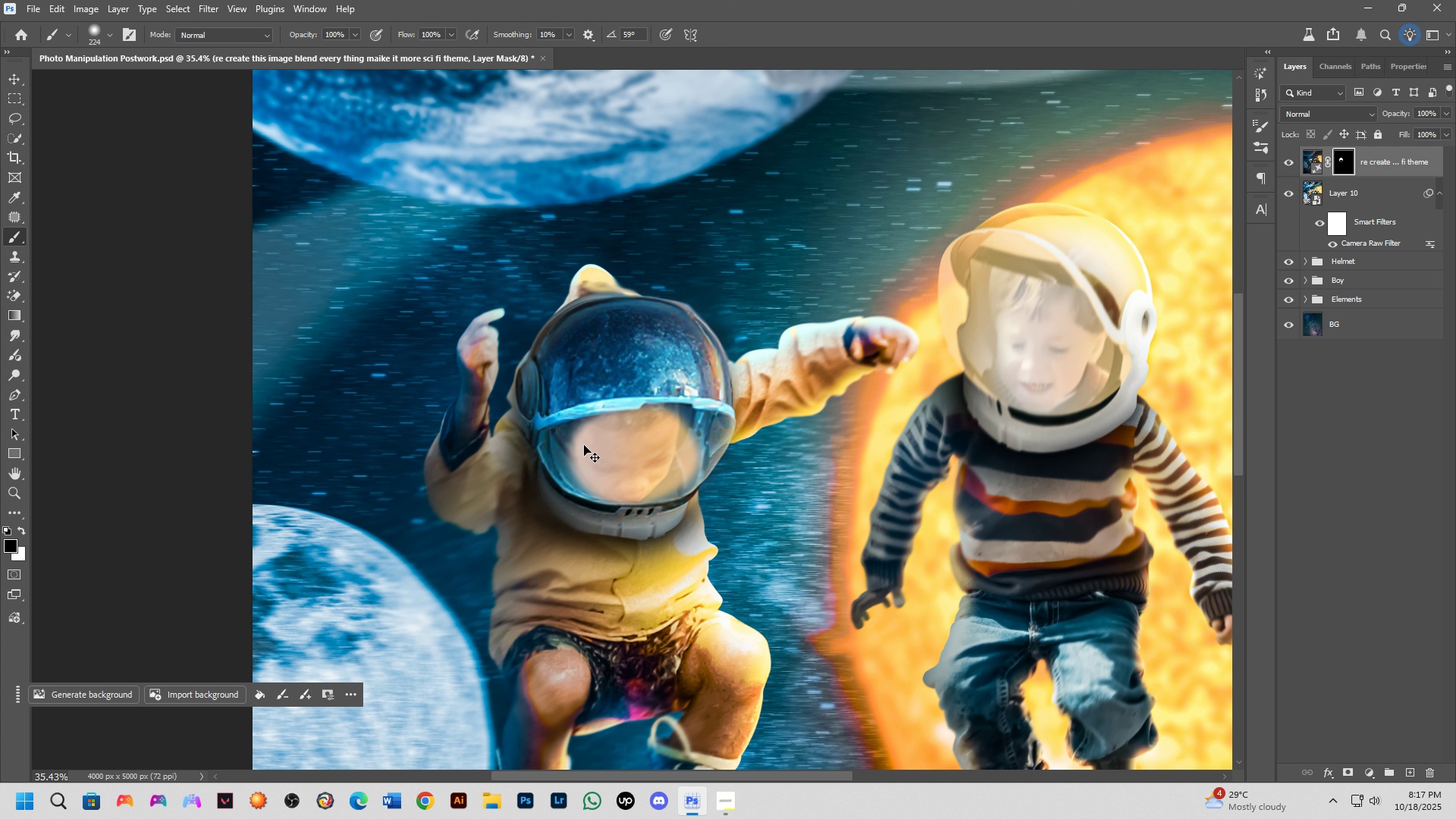 
key(Control+Z)
 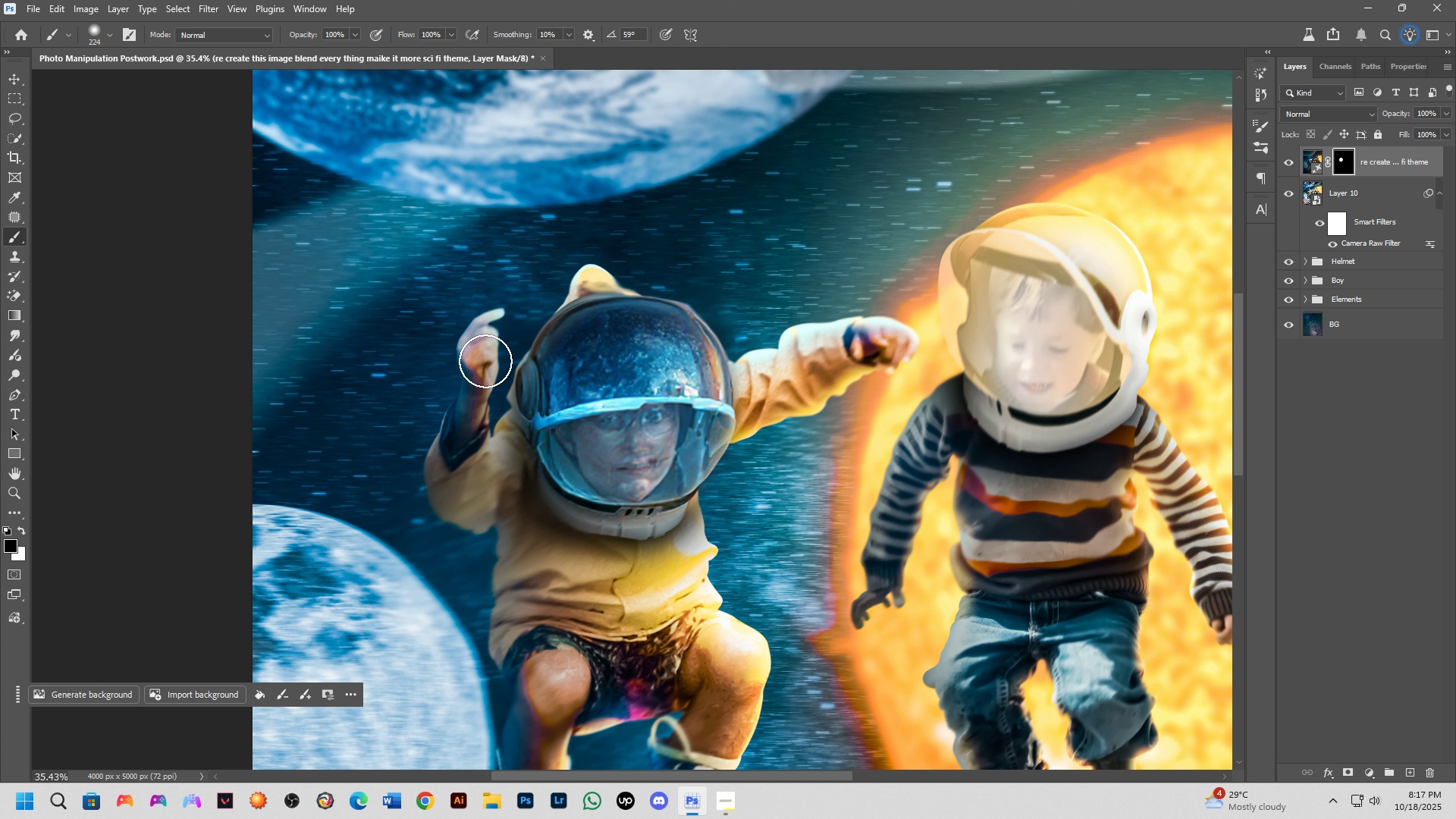 
left_click_drag(start_coordinate=[483, 340], to_coordinate=[480, 334])
 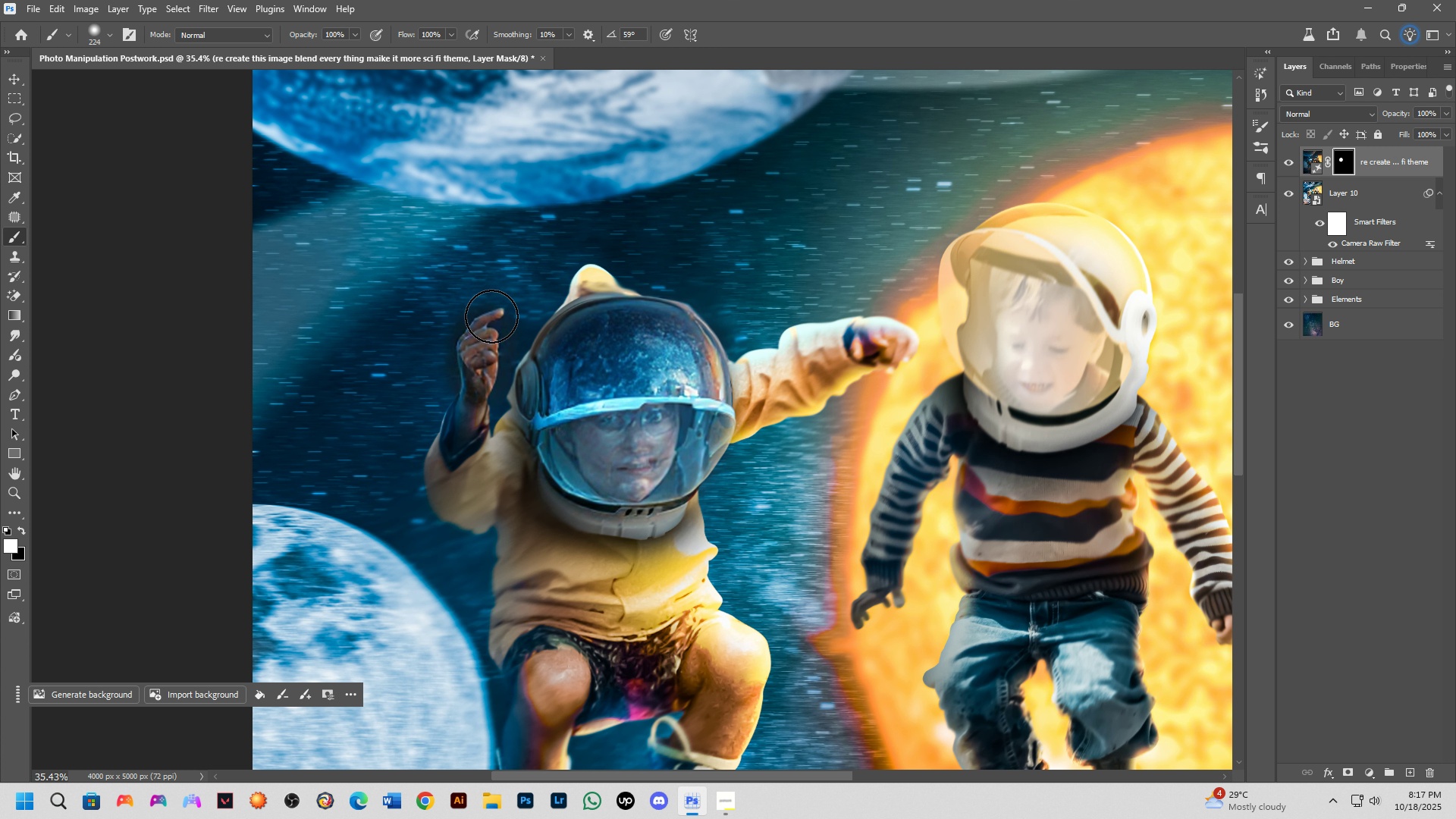 
key(X)
 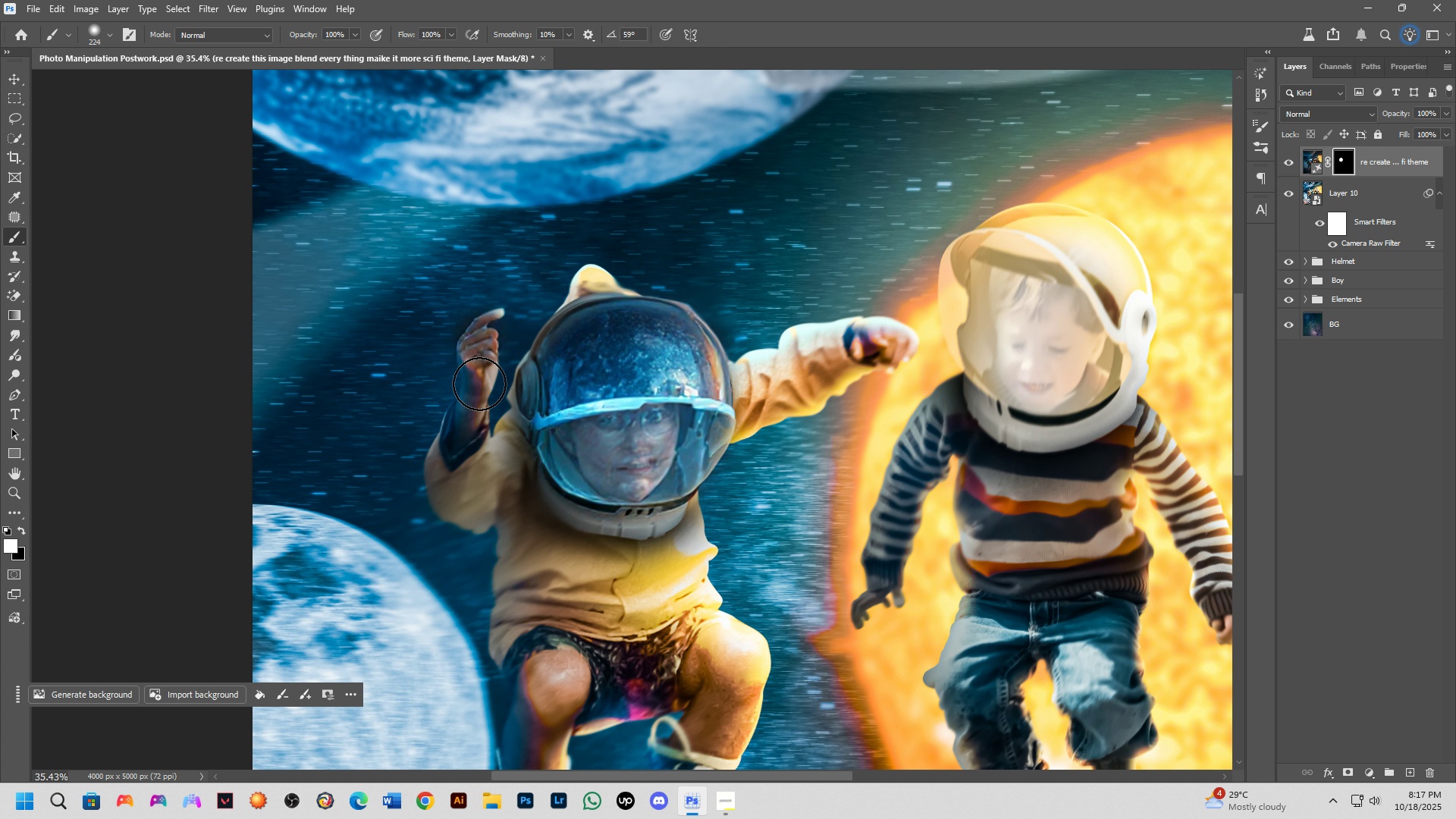 
left_click_drag(start_coordinate=[480, 334], to_coordinate=[460, 465])
 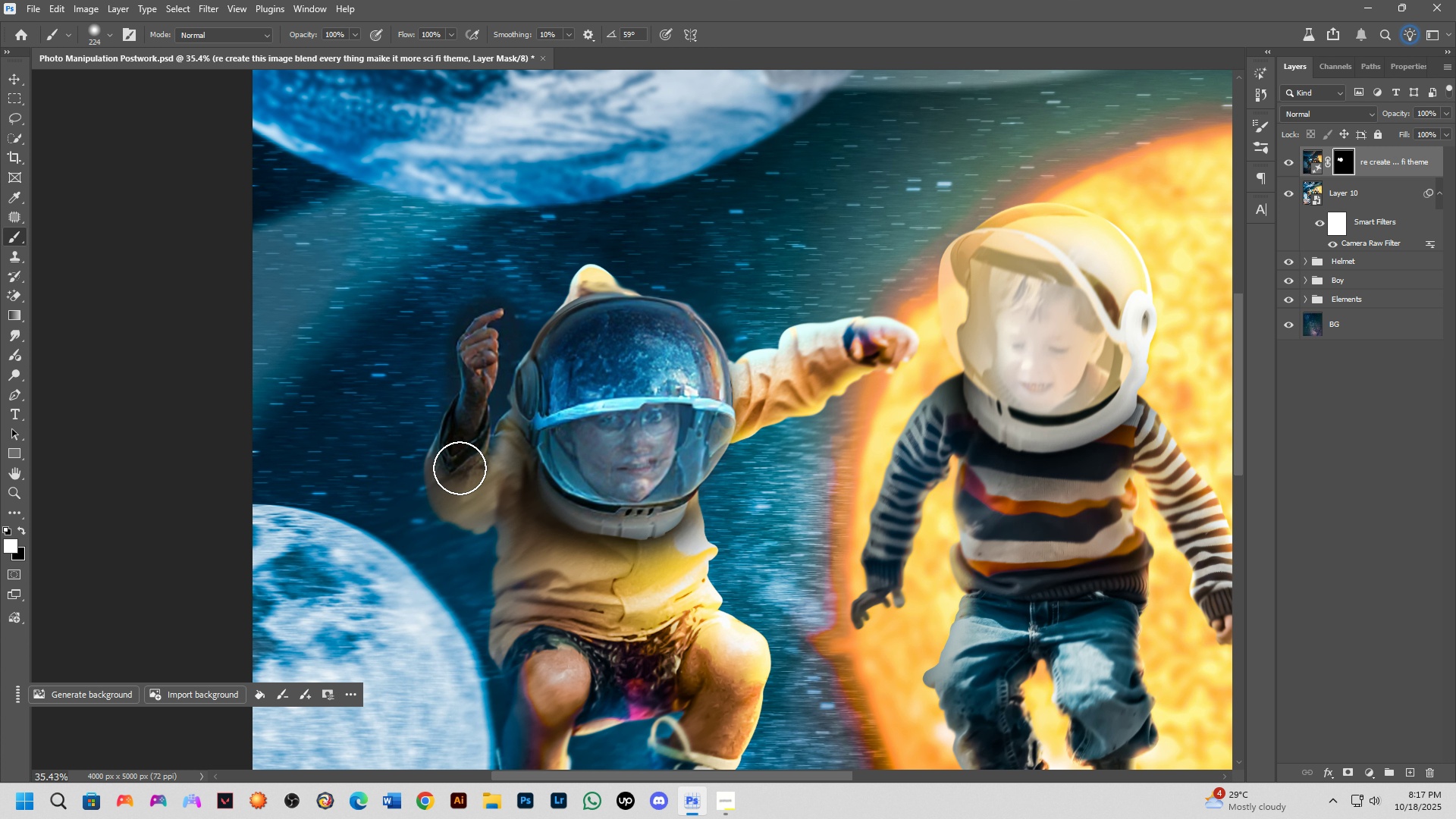 
key(Alt+AltLeft)